 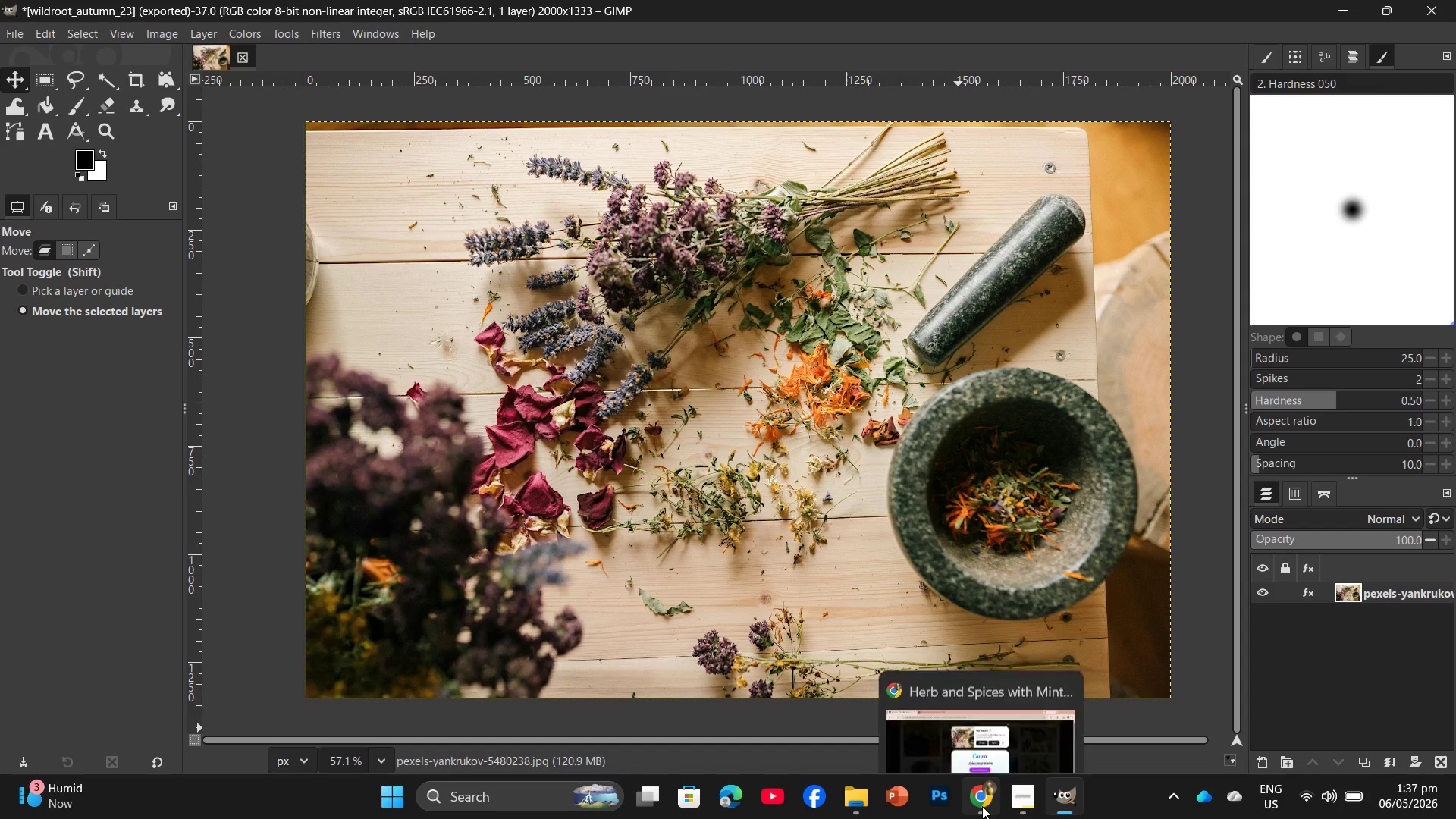 
left_click([982, 818])
 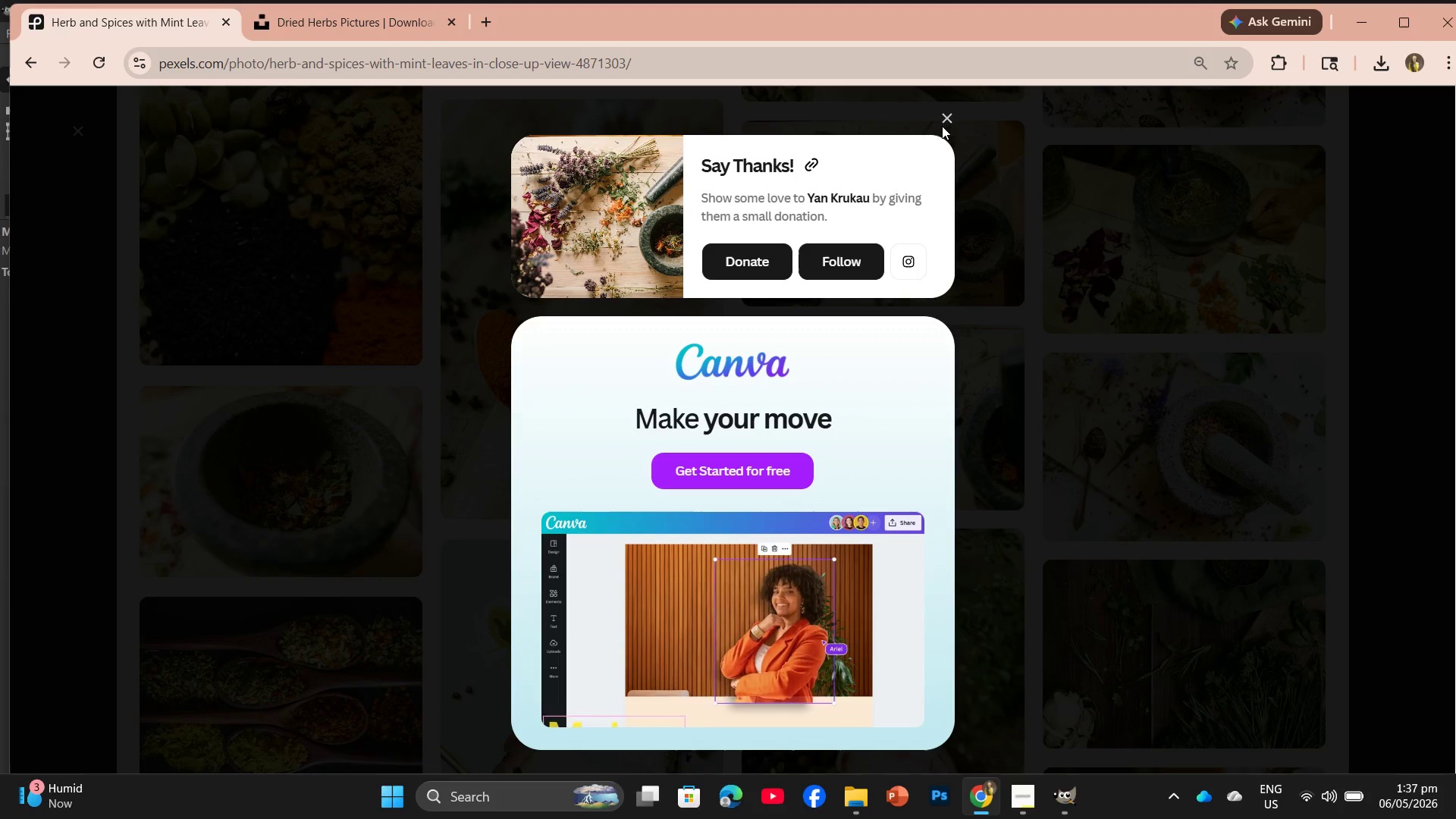 
left_click([946, 116])
 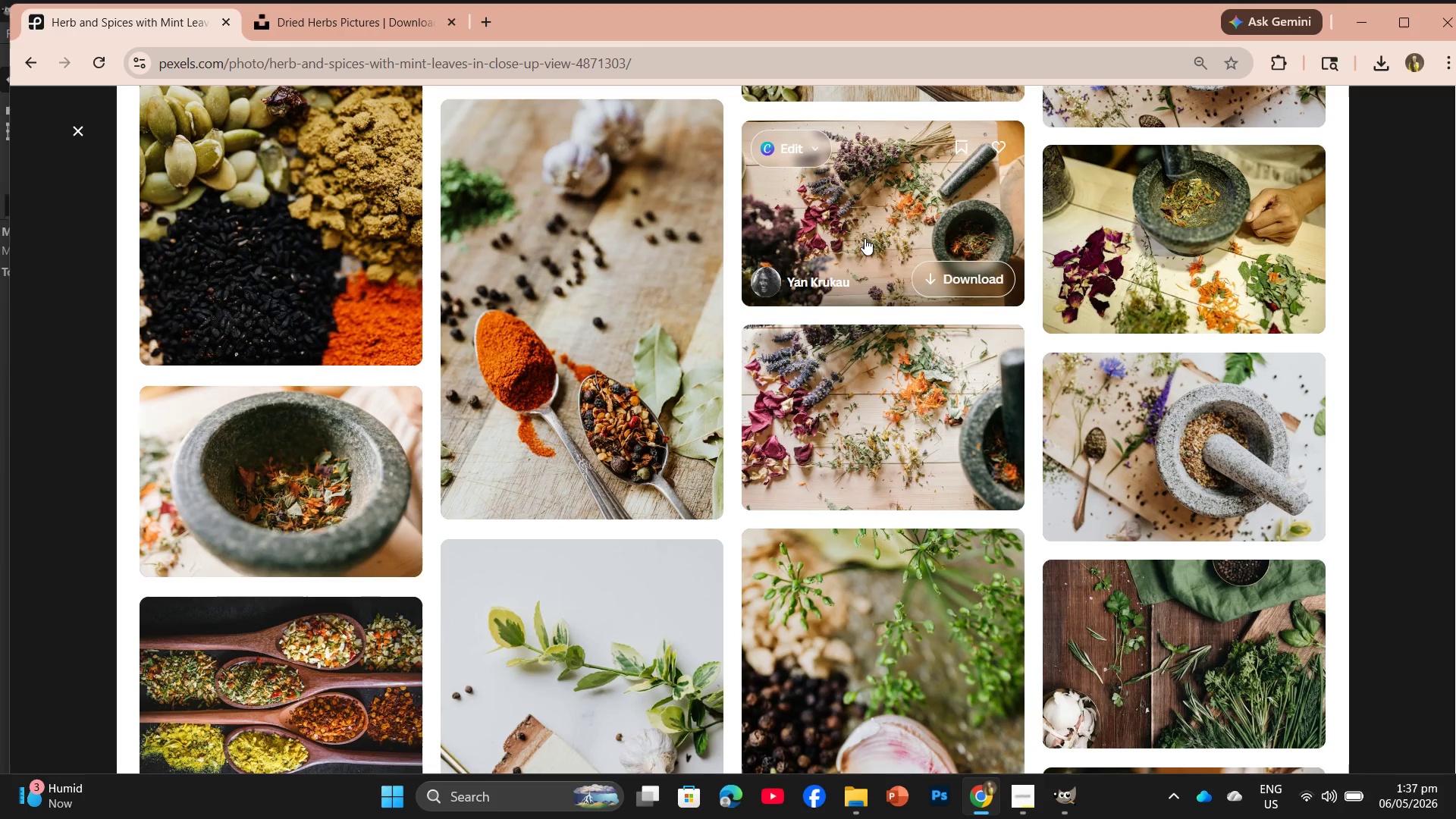 
scroll: coordinate [805, 353], scroll_direction: down, amount: 7.0
 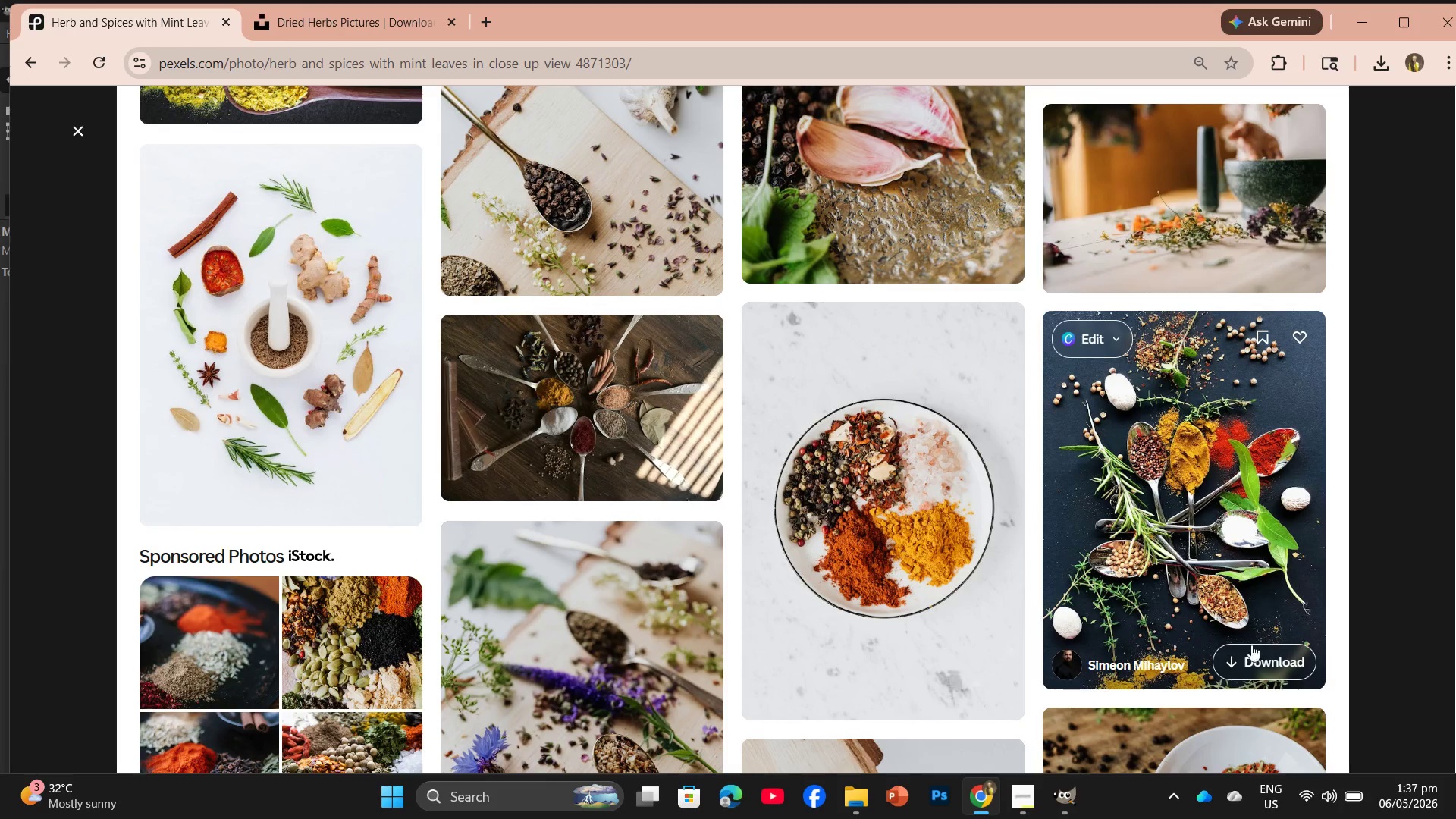 
left_click([1254, 656])
 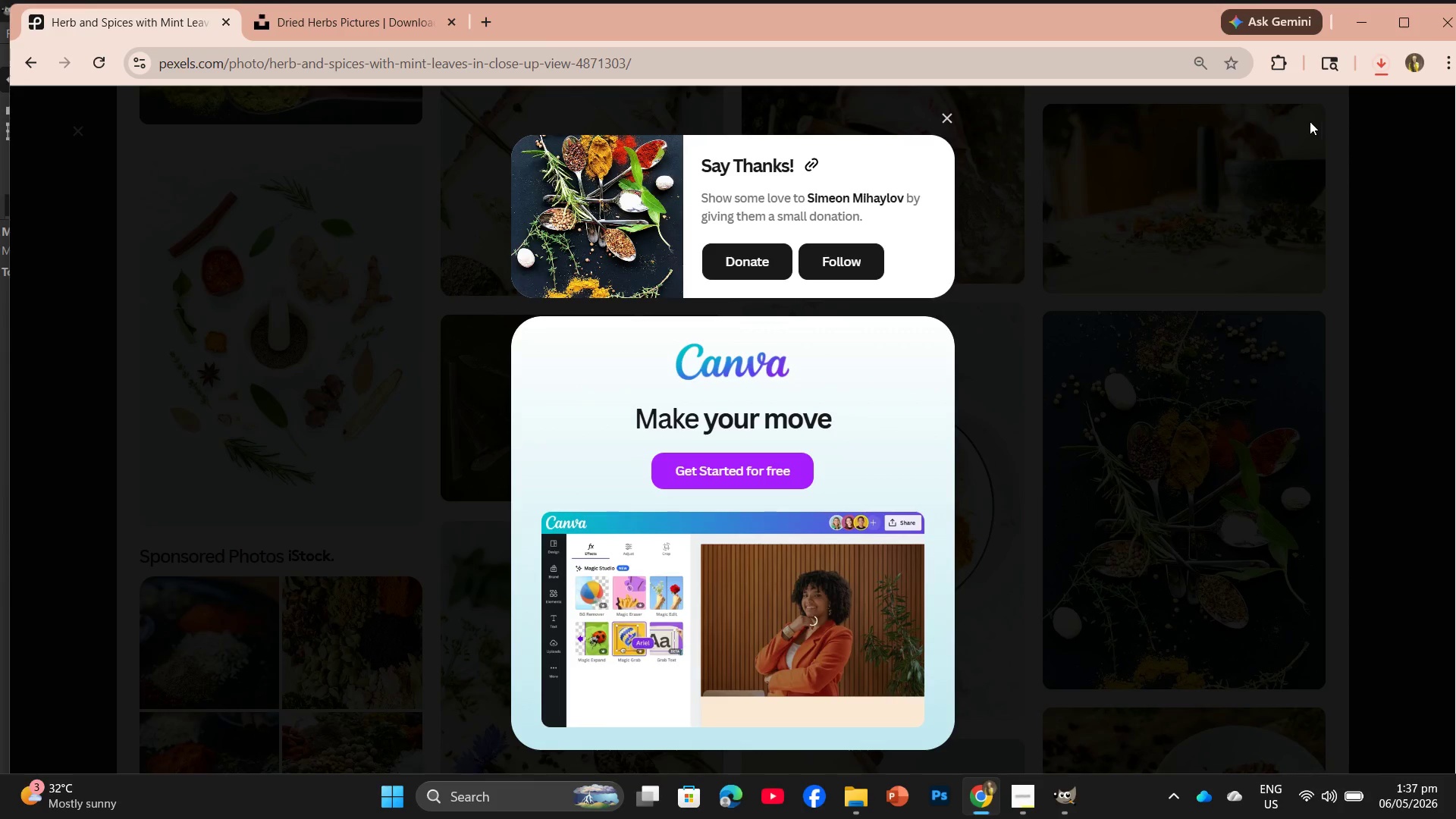 
left_click_drag(start_coordinate=[1210, 129], to_coordinate=[318, 49])
 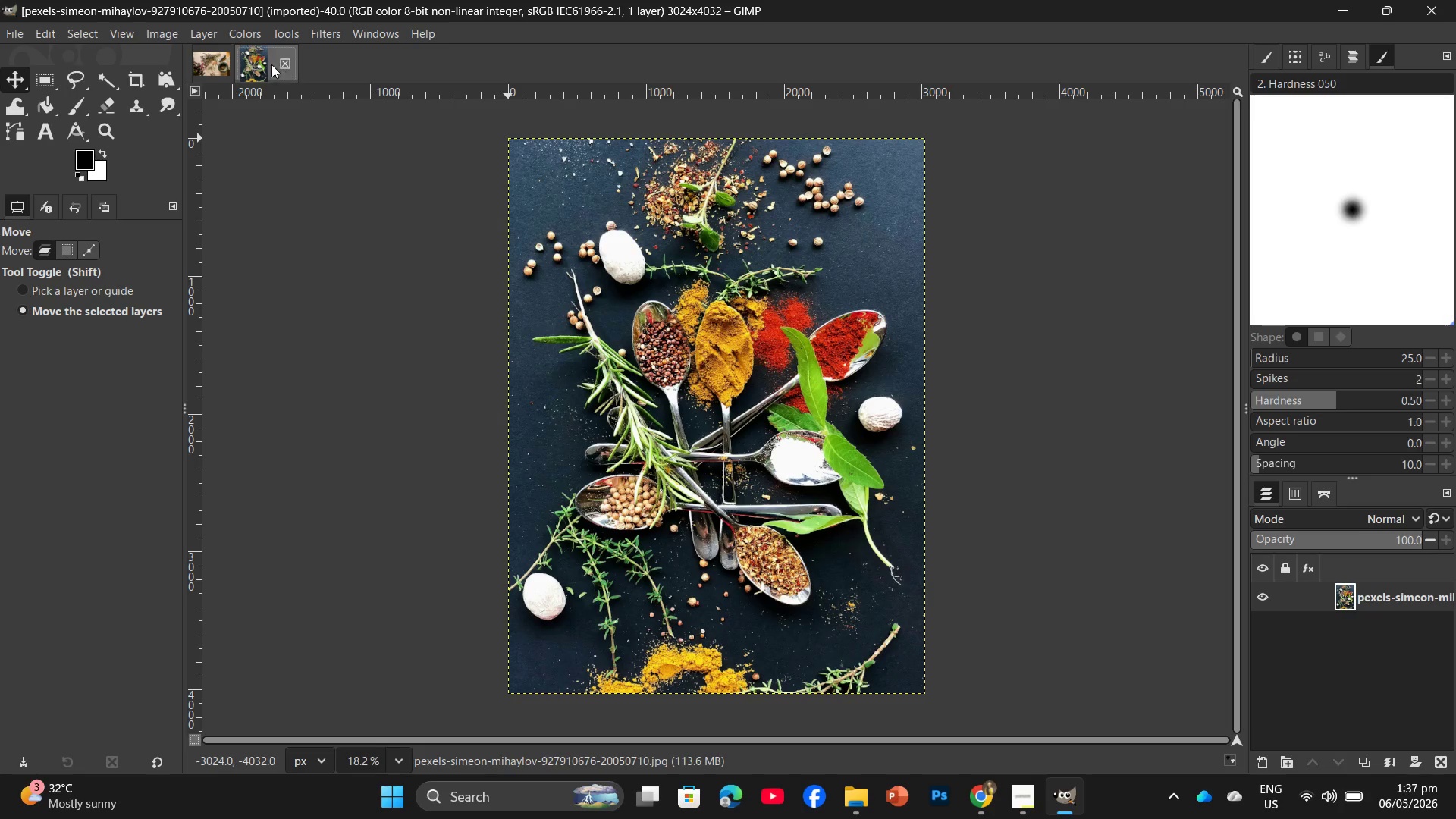 
left_click([215, 60])
 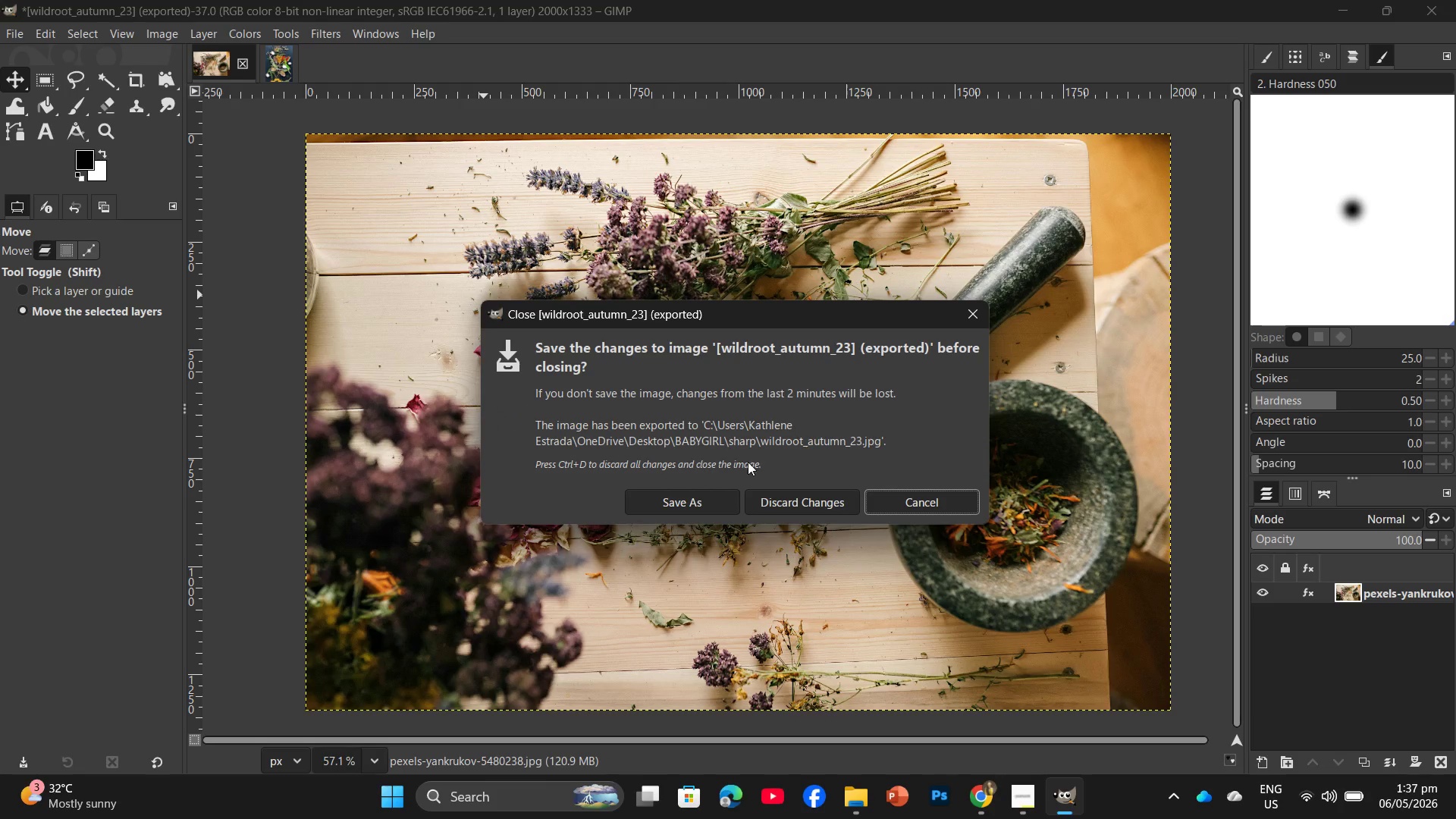 
left_click([789, 491])
 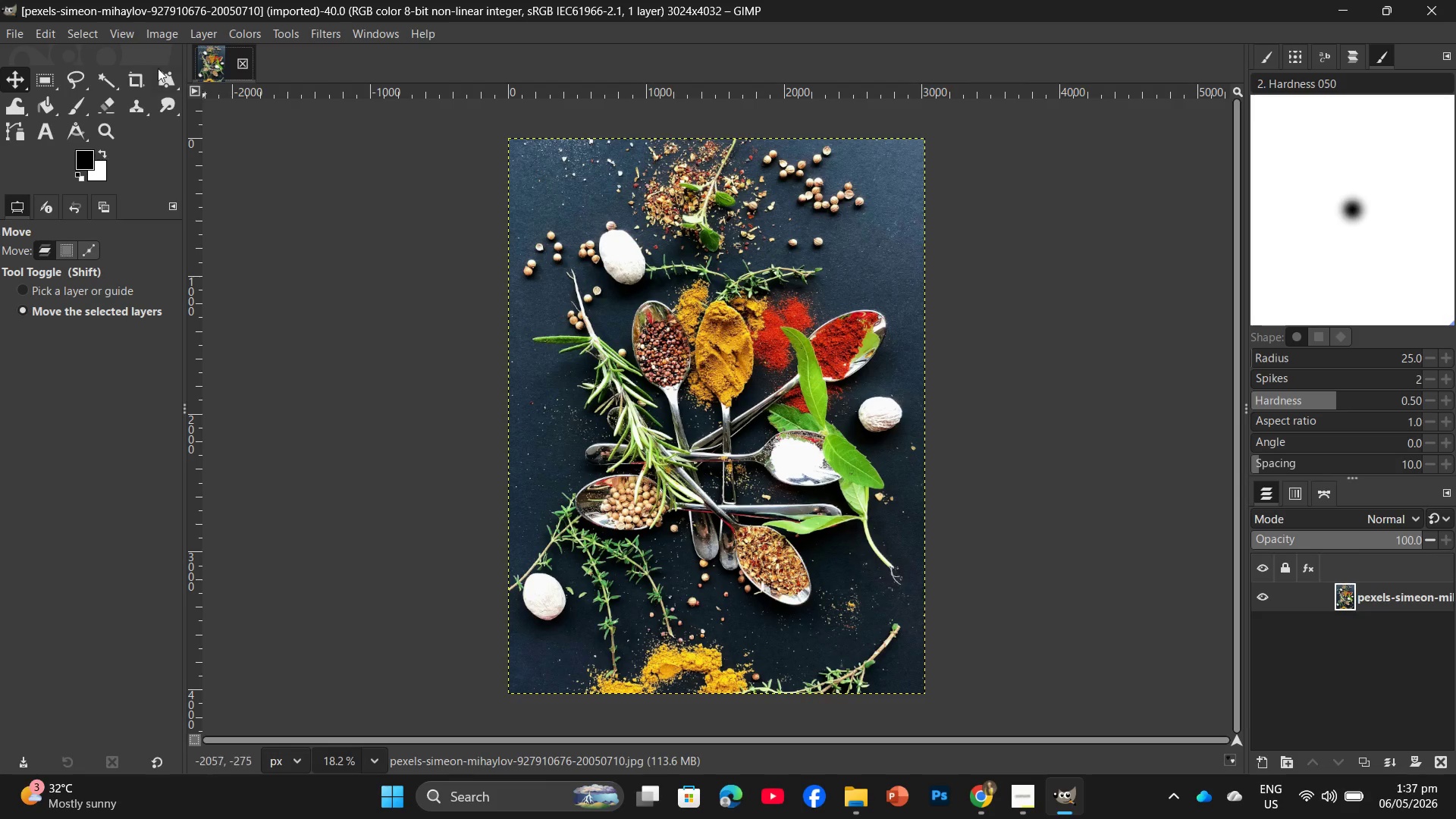 
left_click([177, 29])
 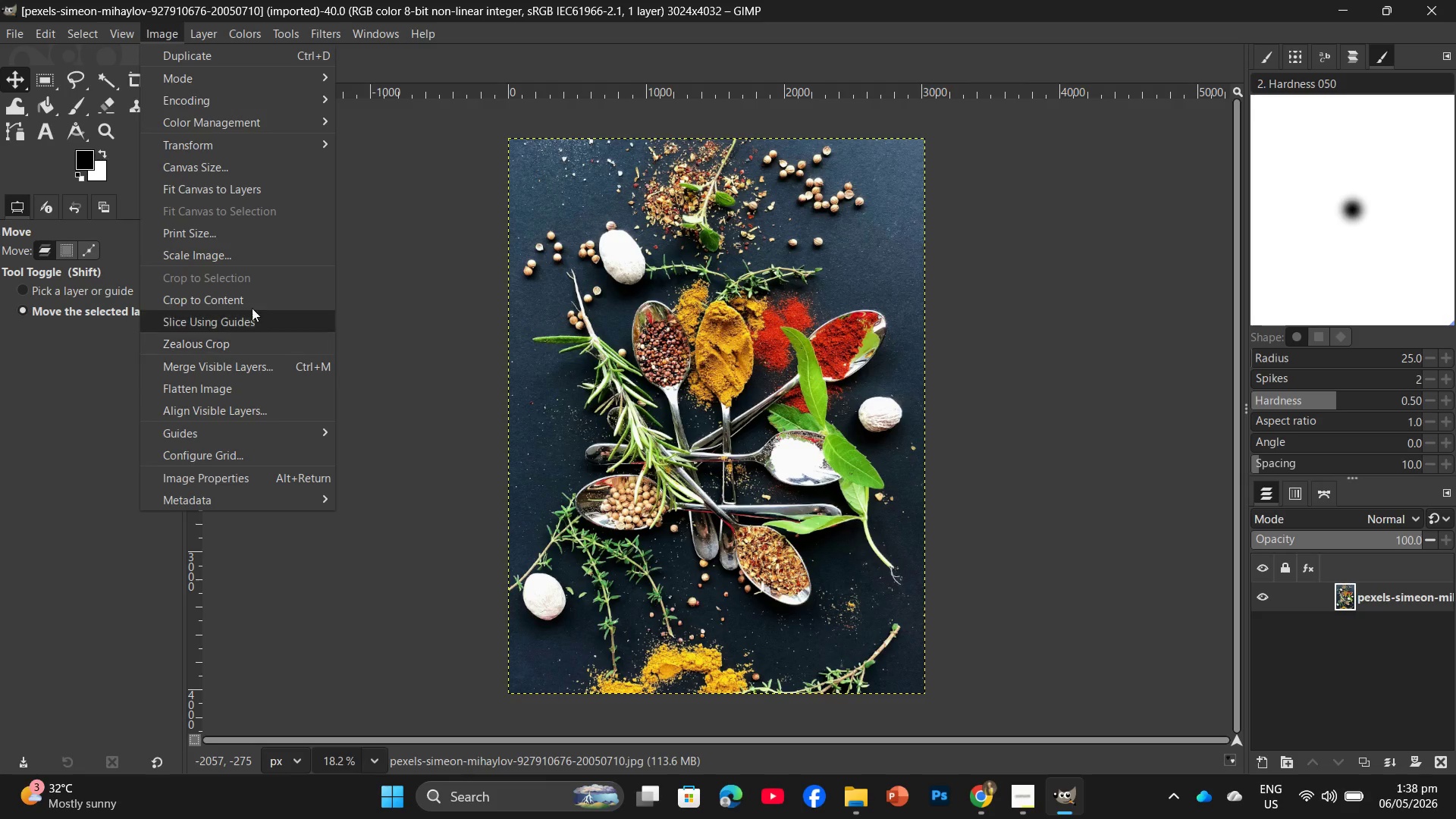 
left_click([260, 254])
 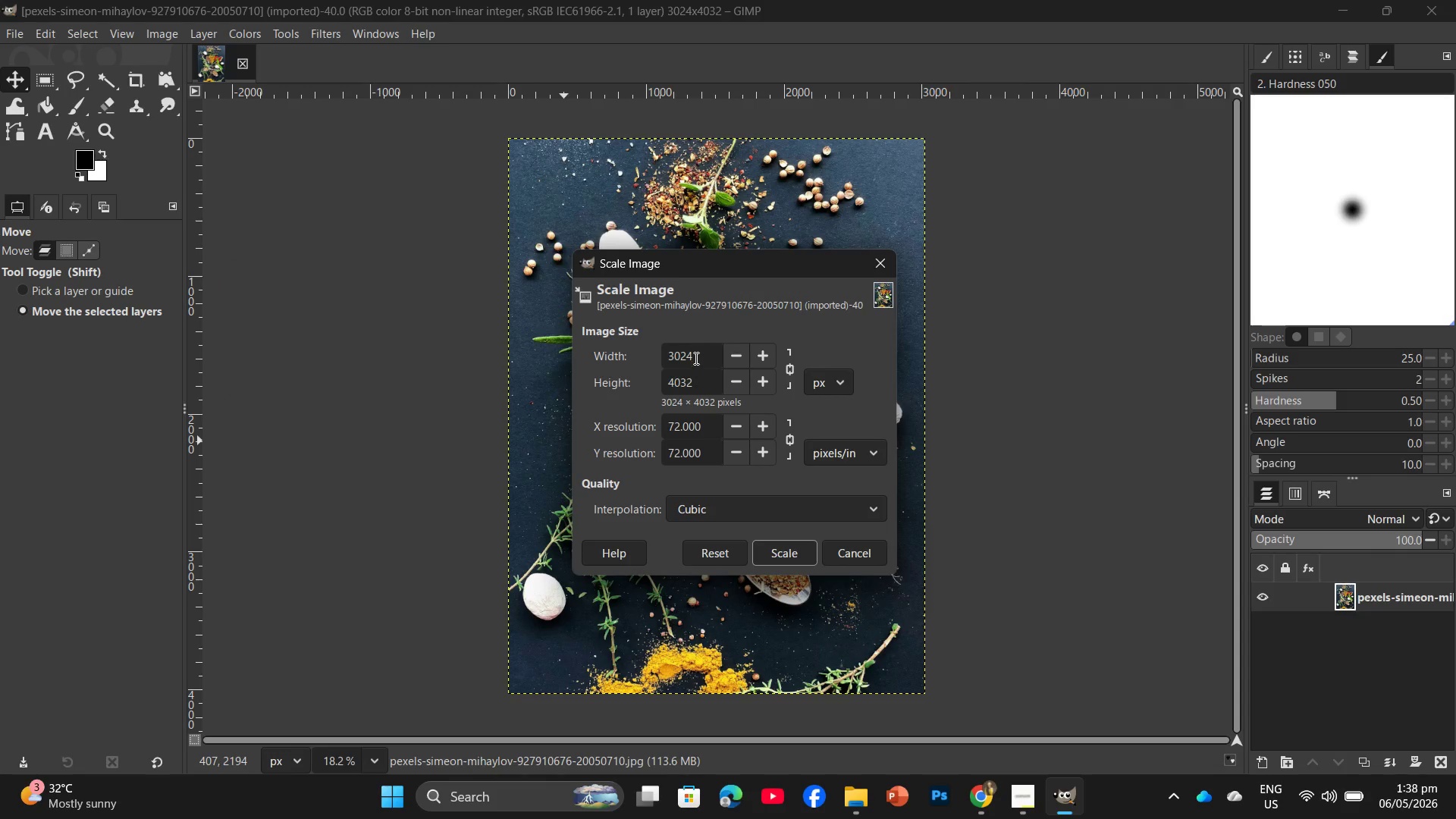 
left_click_drag(start_coordinate=[696, 379], to_coordinate=[661, 387])
 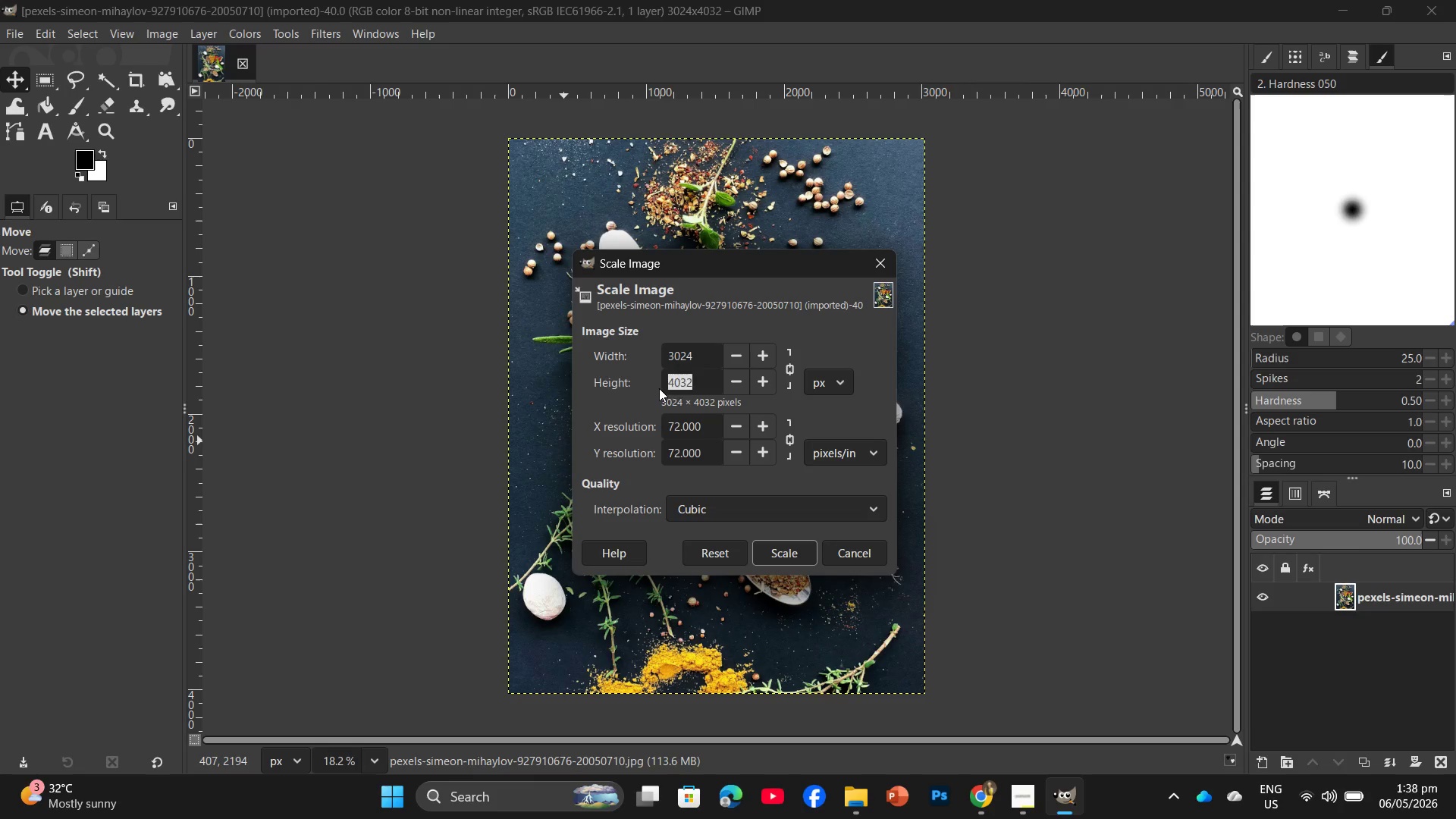 
key(Numpad2)
 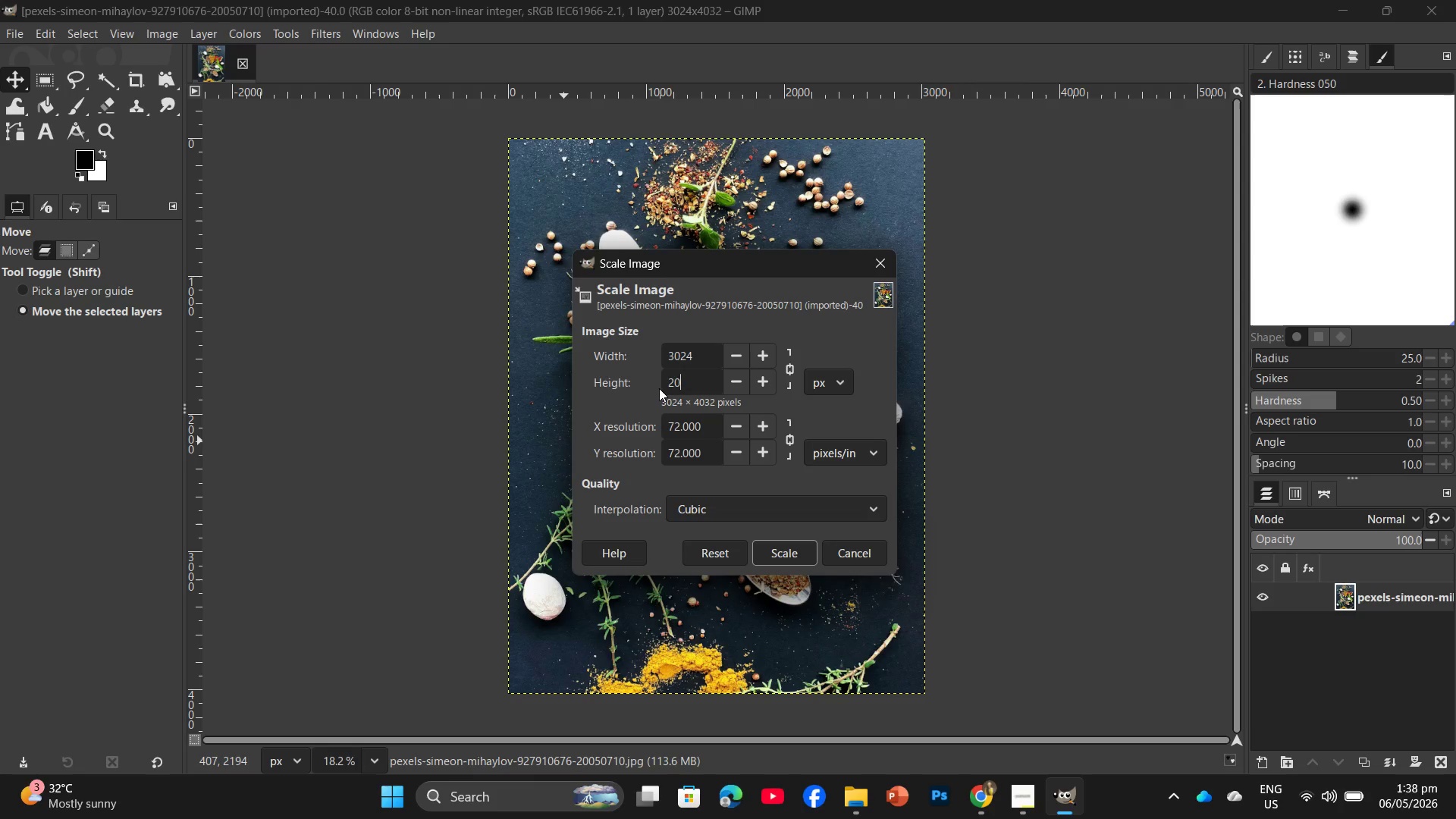 
key(Numpad0)
 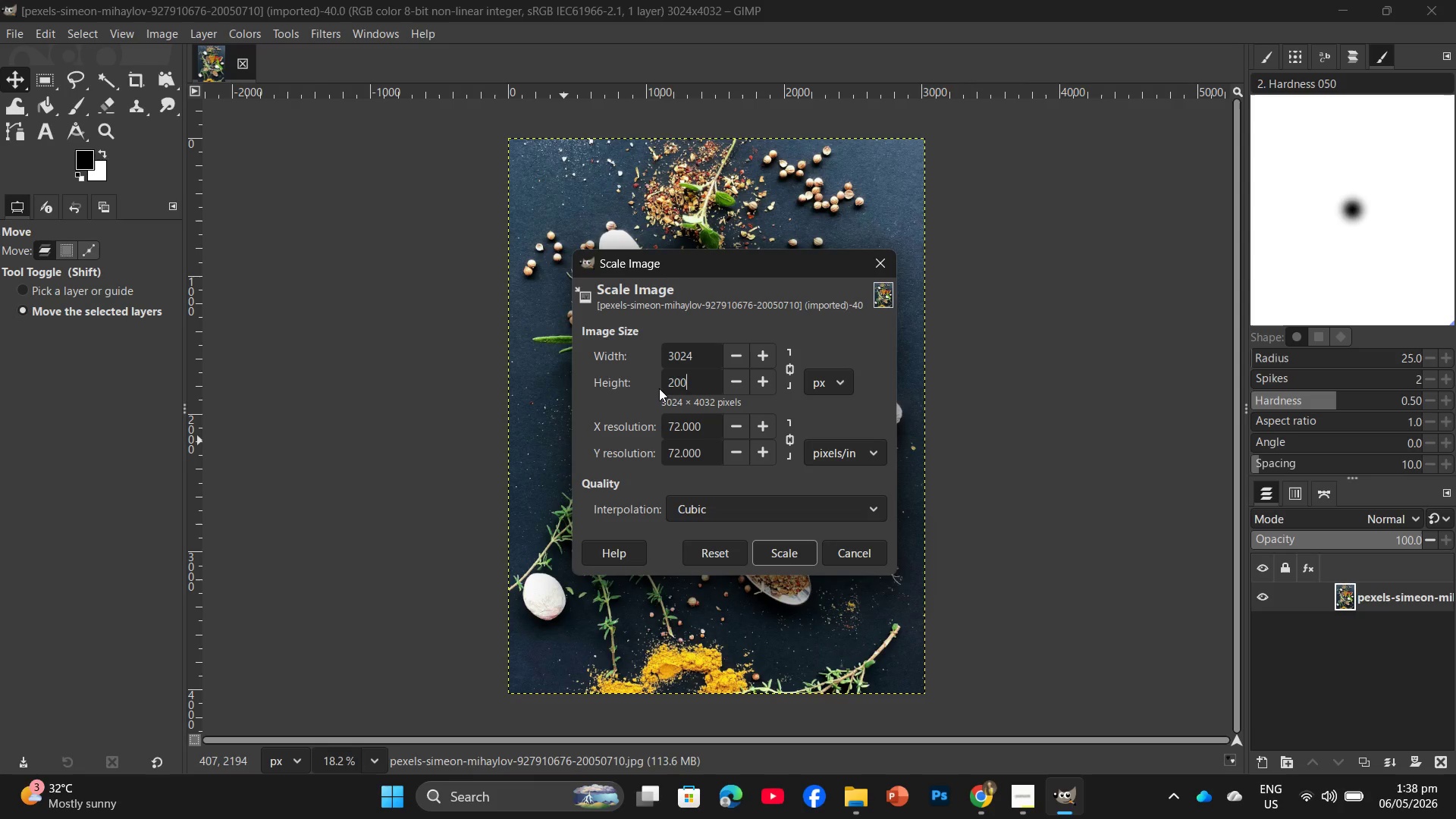 
key(Numpad0)
 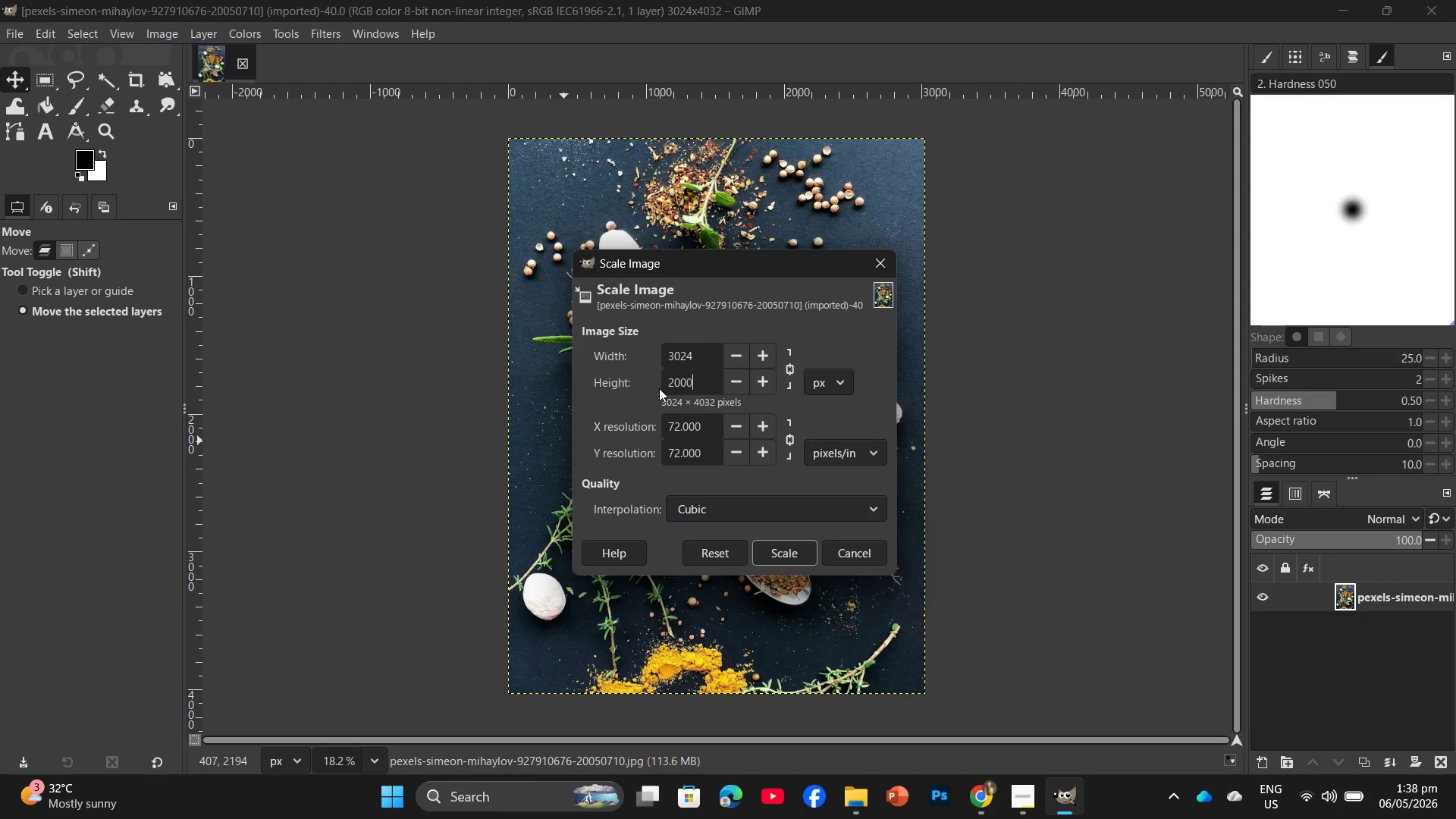 
key(Numpad0)
 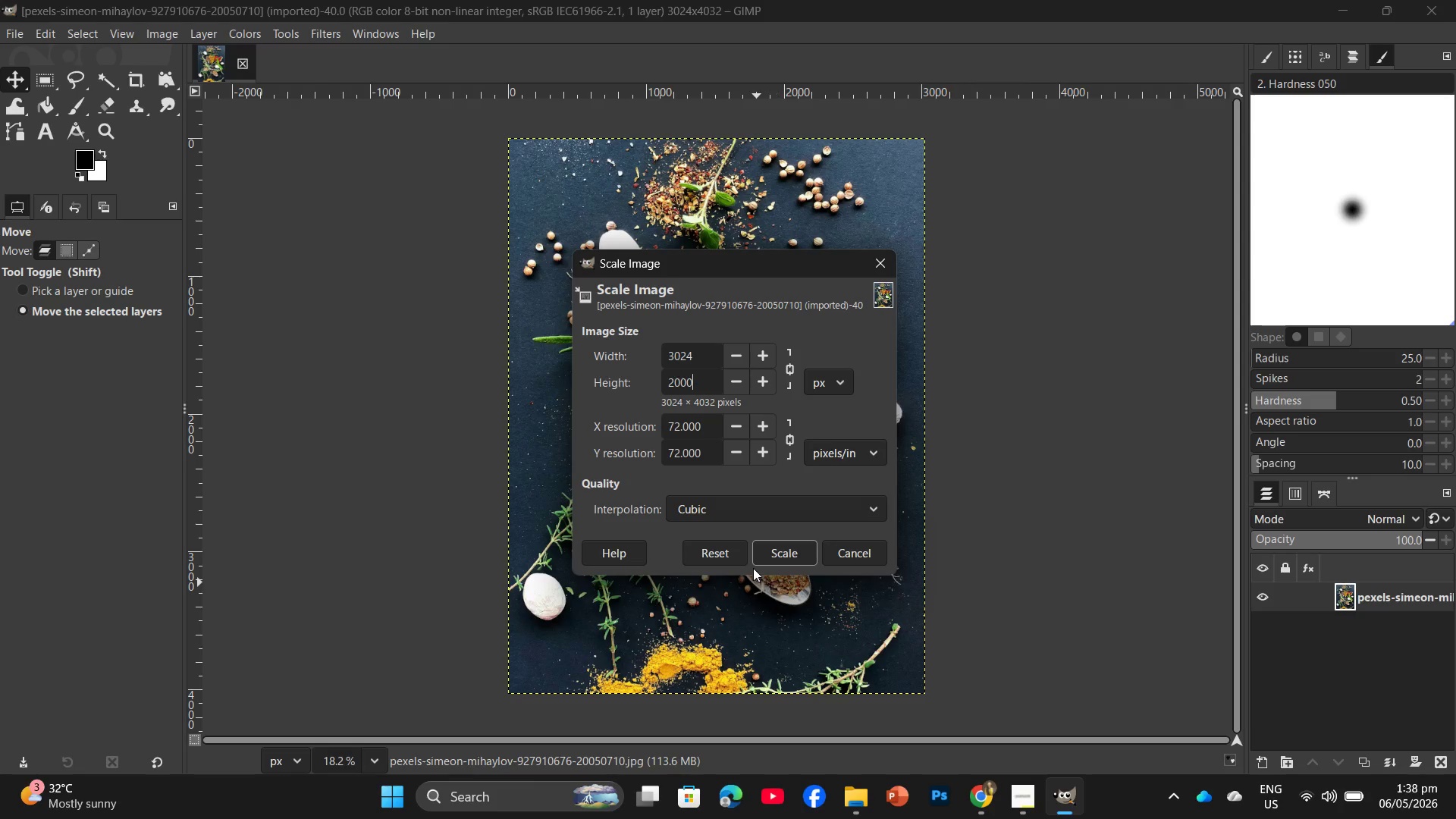 
left_click([779, 554])
 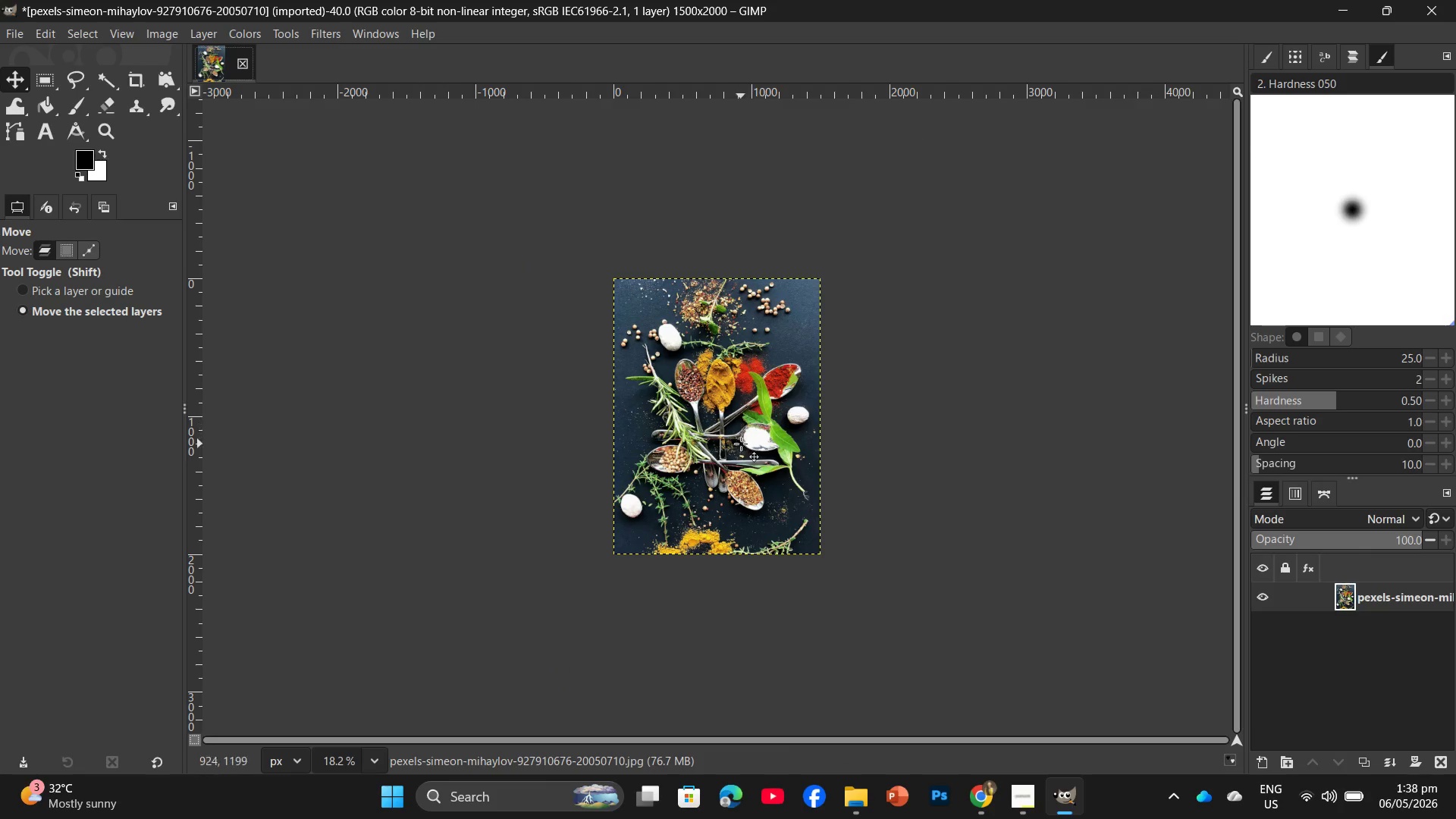 
hold_key(key=ControlLeft, duration=1.47)
scroll: coordinate [705, 485], scroll_direction: up, amount: 20.0
 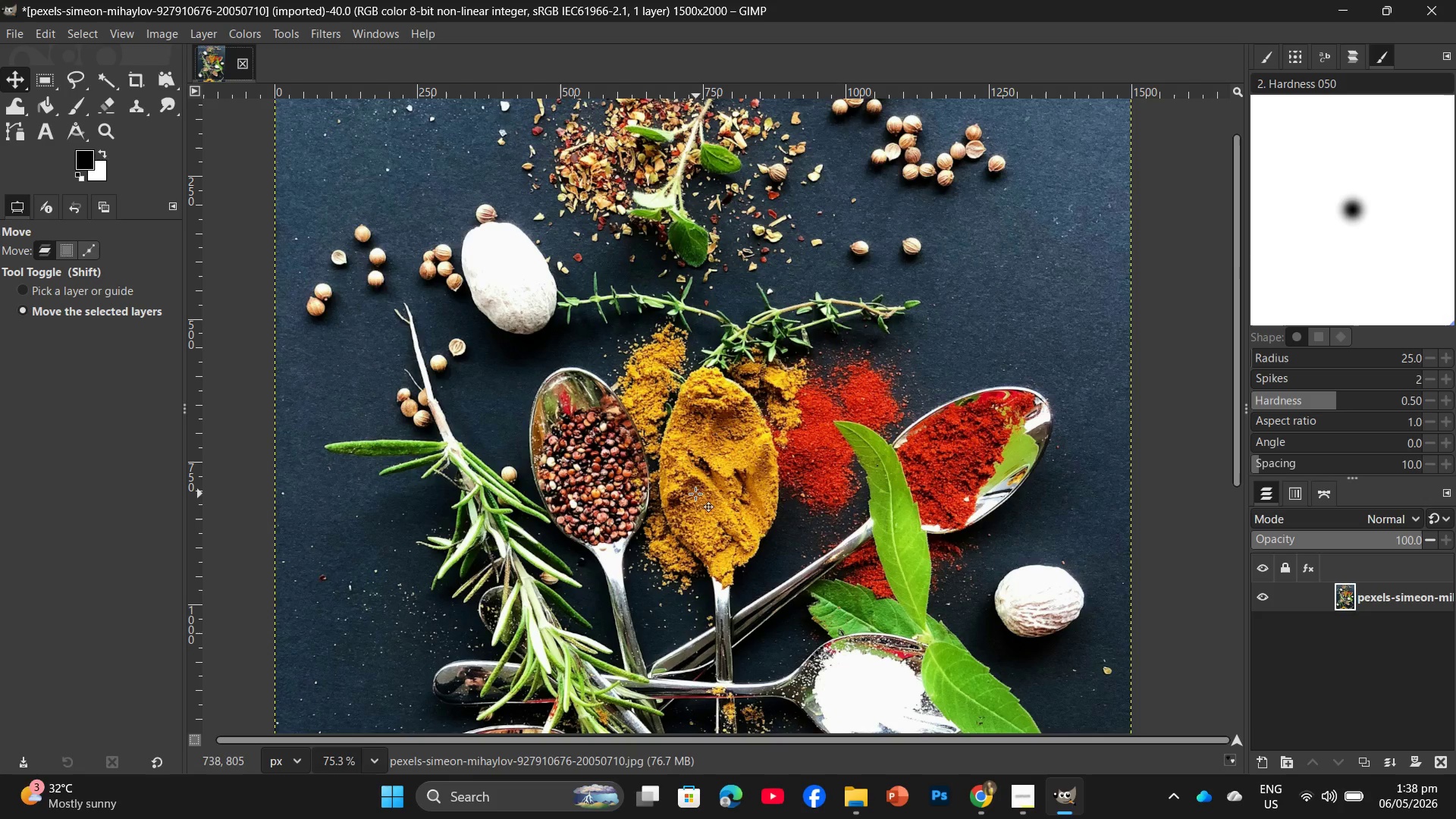 
scroll: coordinate [692, 491], scroll_direction: down, amount: 3.0
 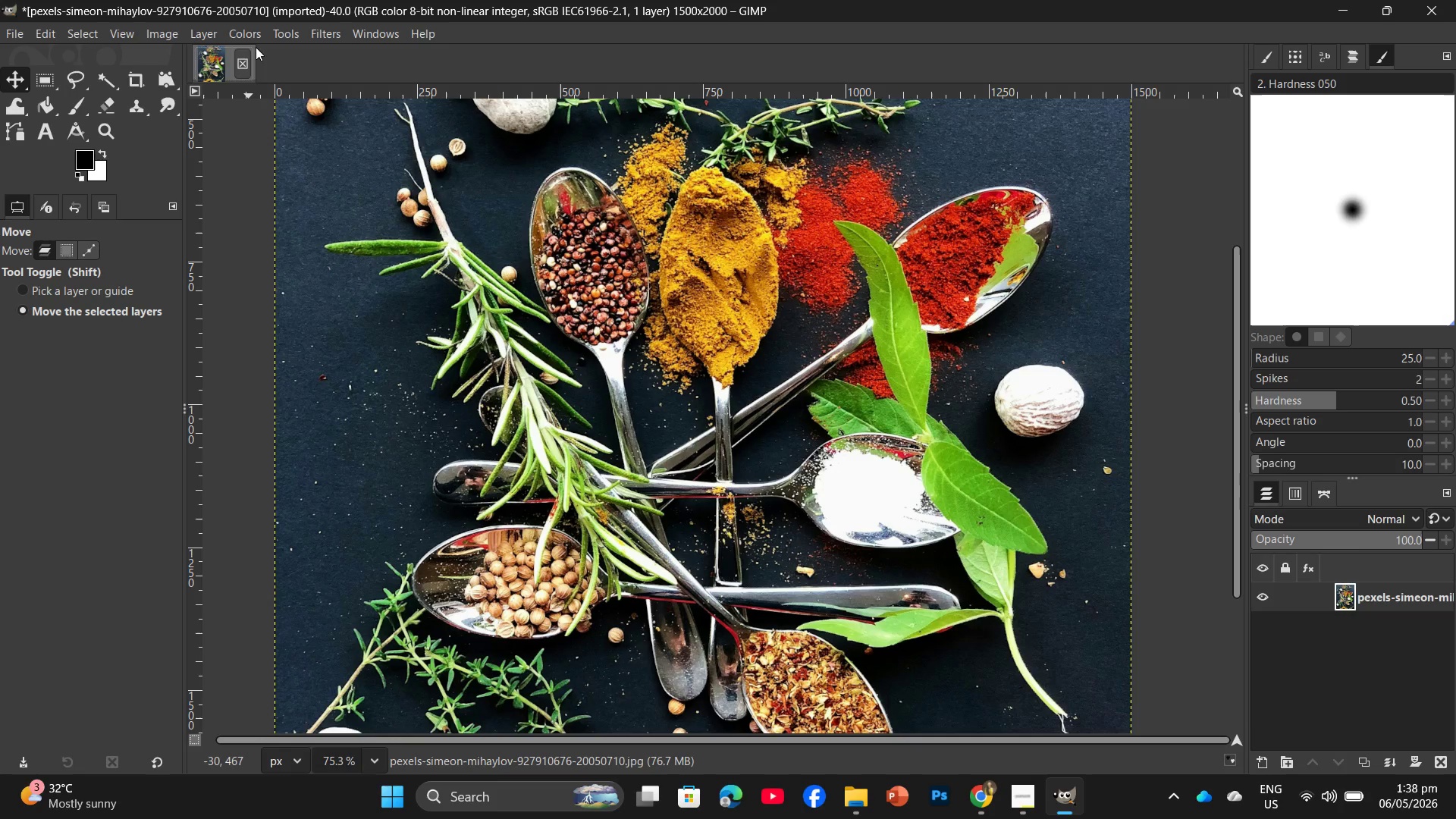 
left_click([318, 30])
 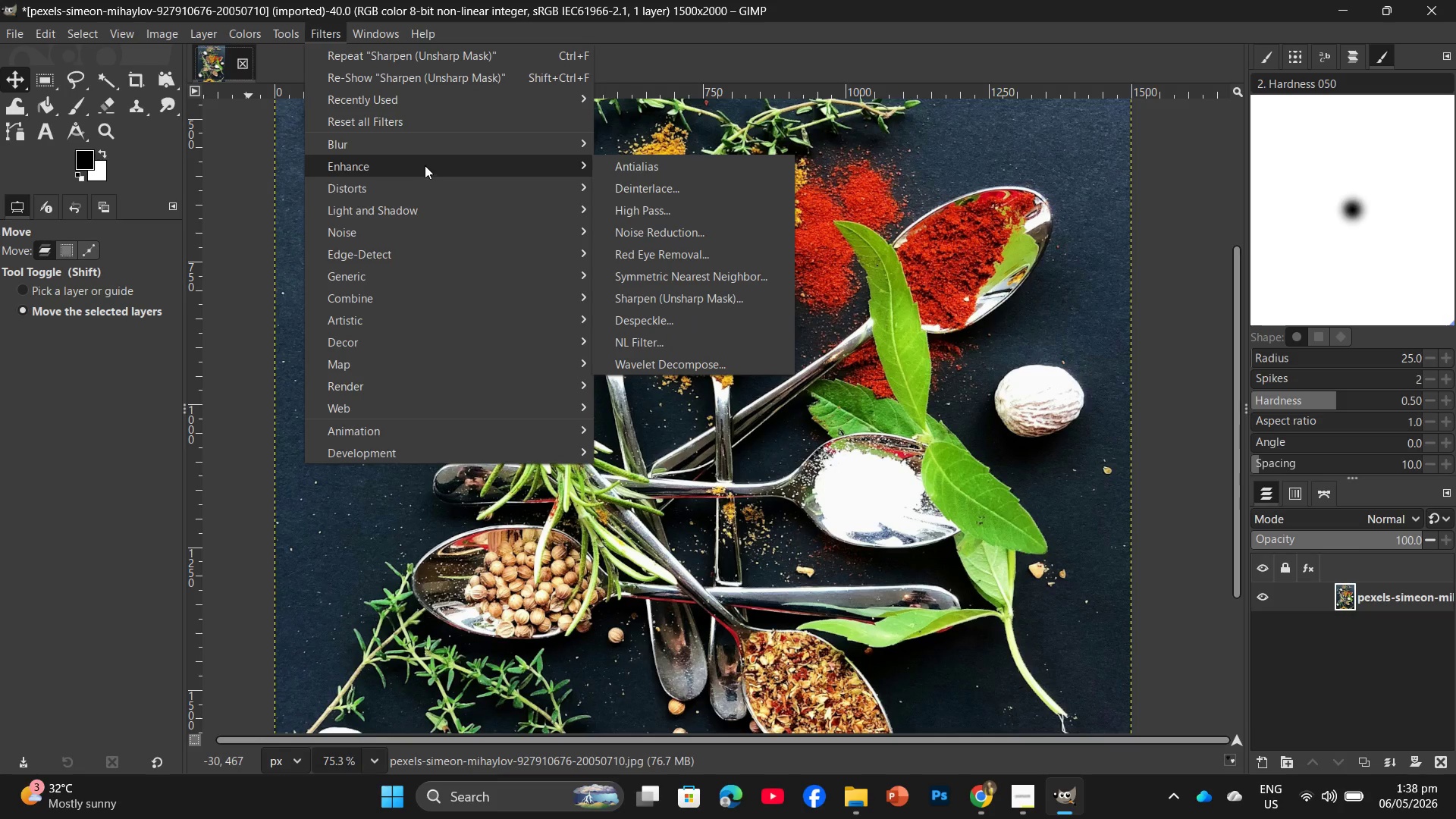 
left_click([425, 165])
 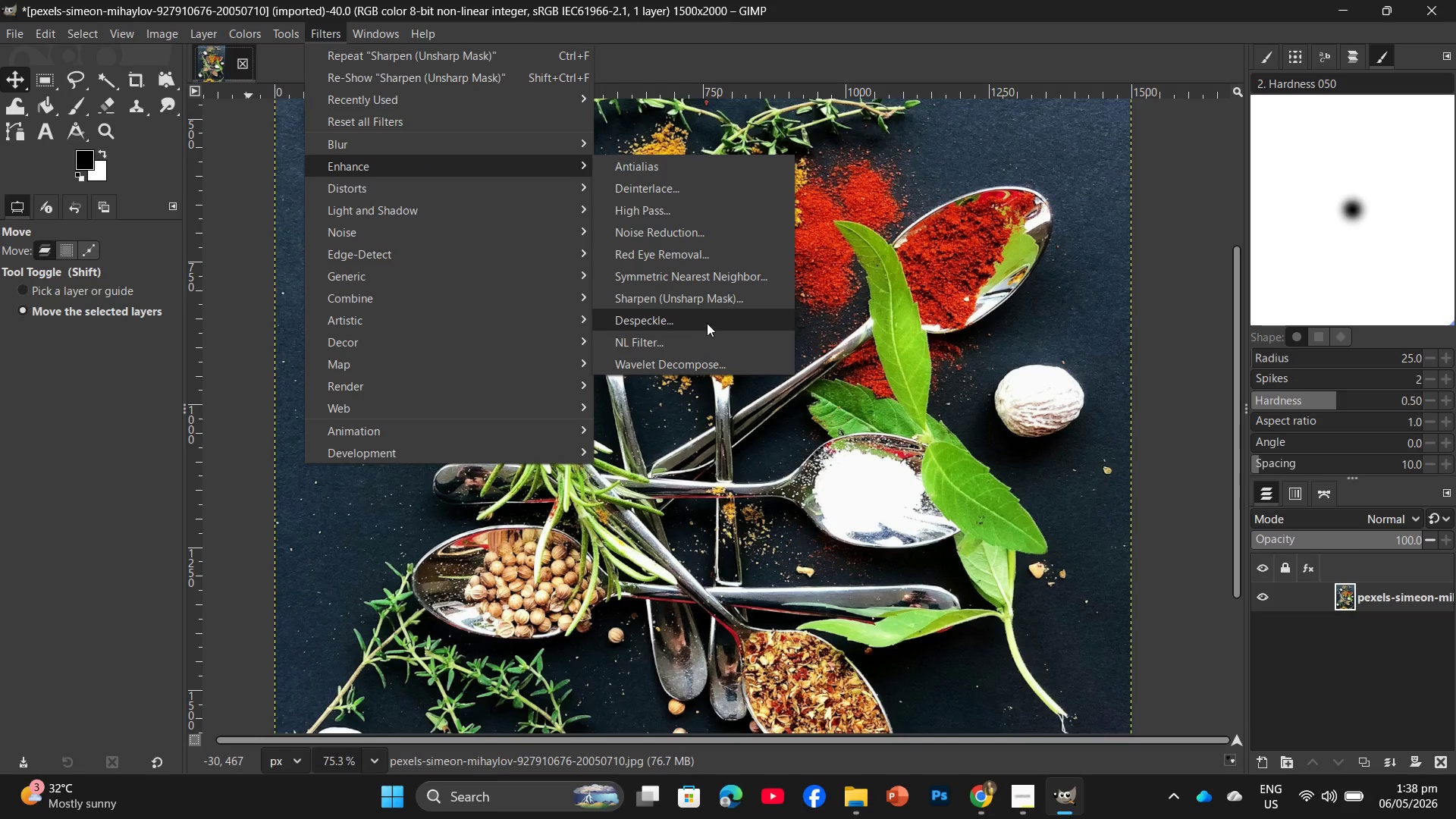 
left_click([722, 304])
 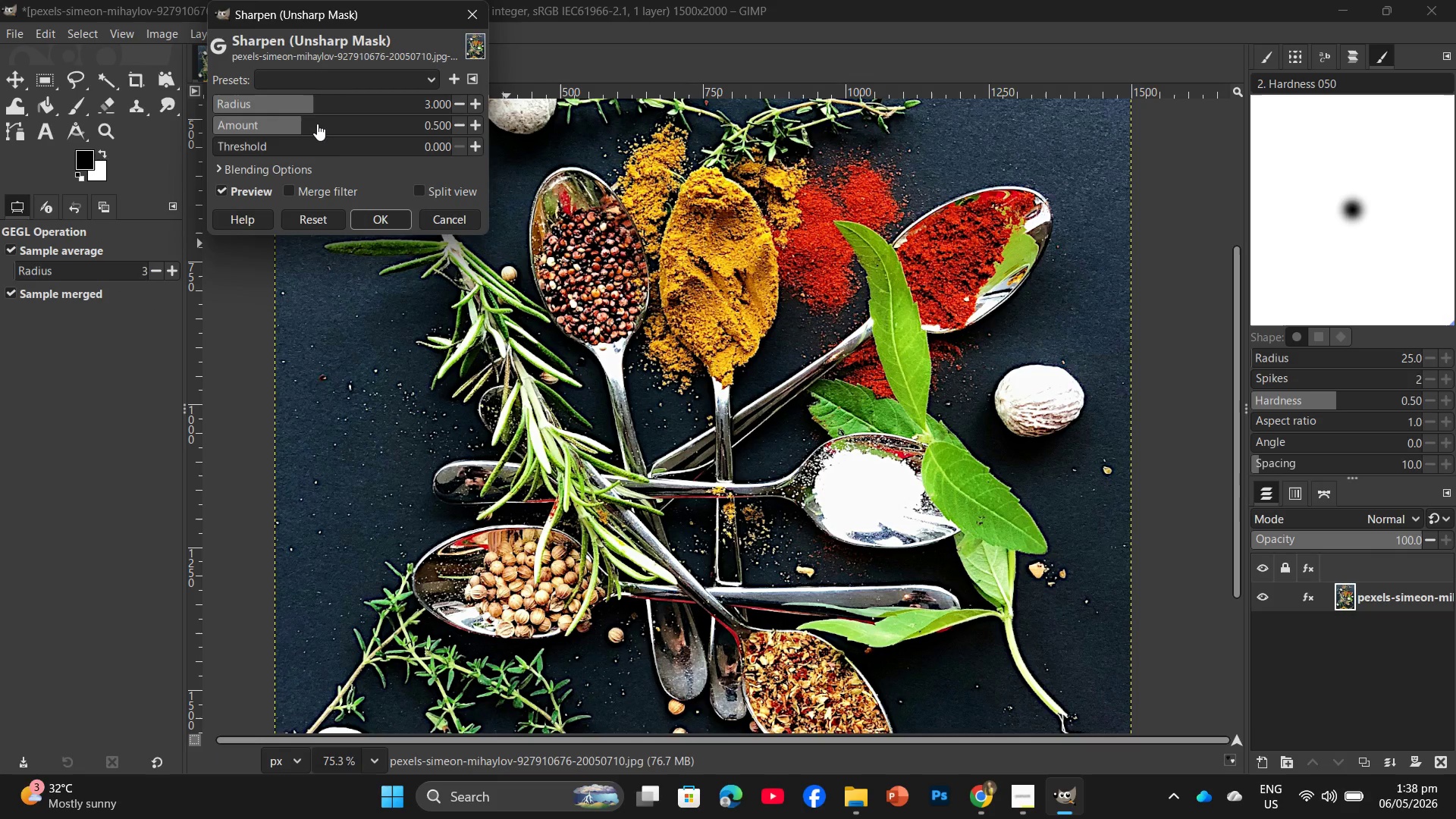 
left_click_drag(start_coordinate=[304, 123], to_coordinate=[268, 133])
 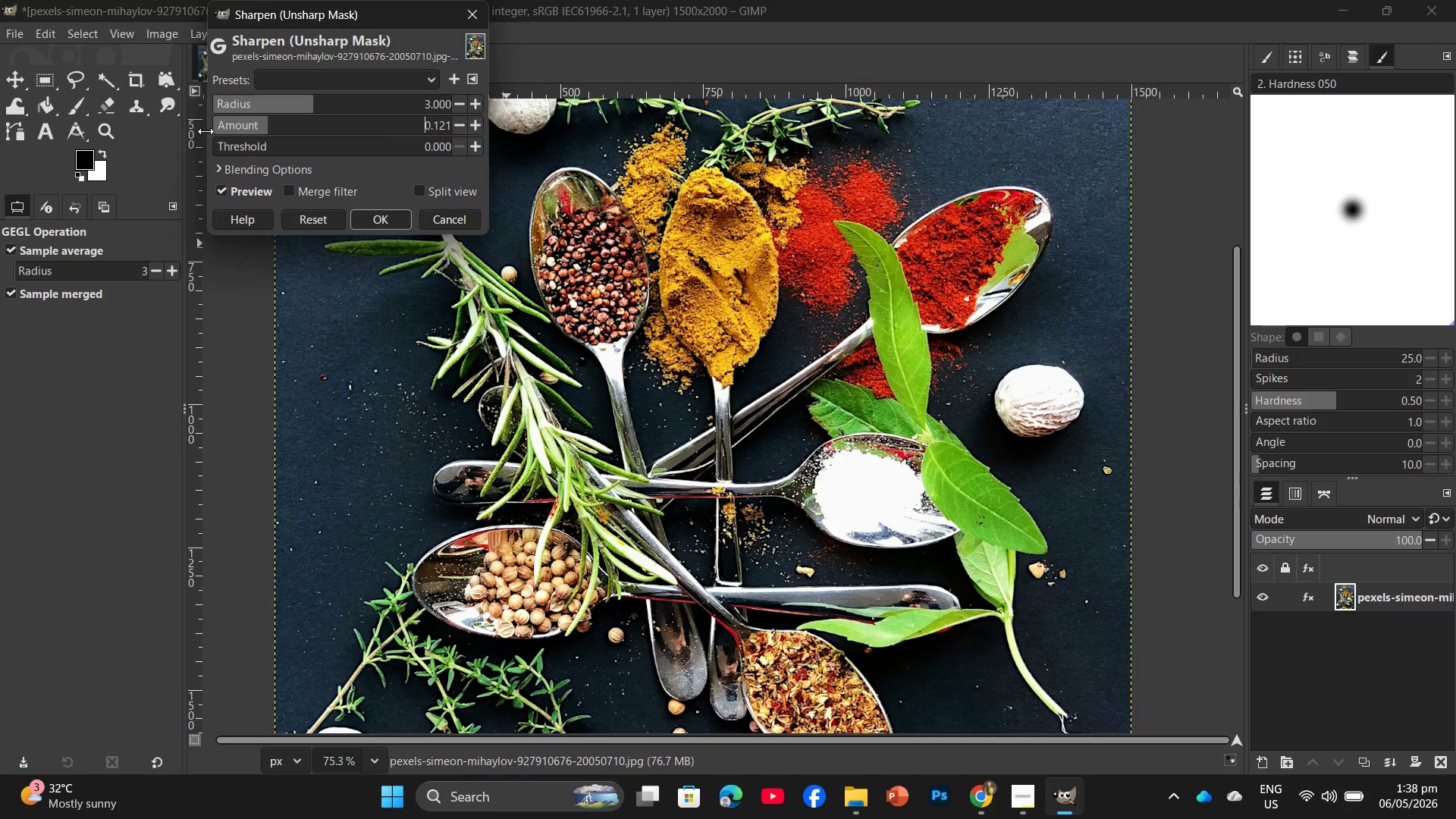 
left_click_drag(start_coordinate=[214, 146], to_coordinate=[321, 165])
 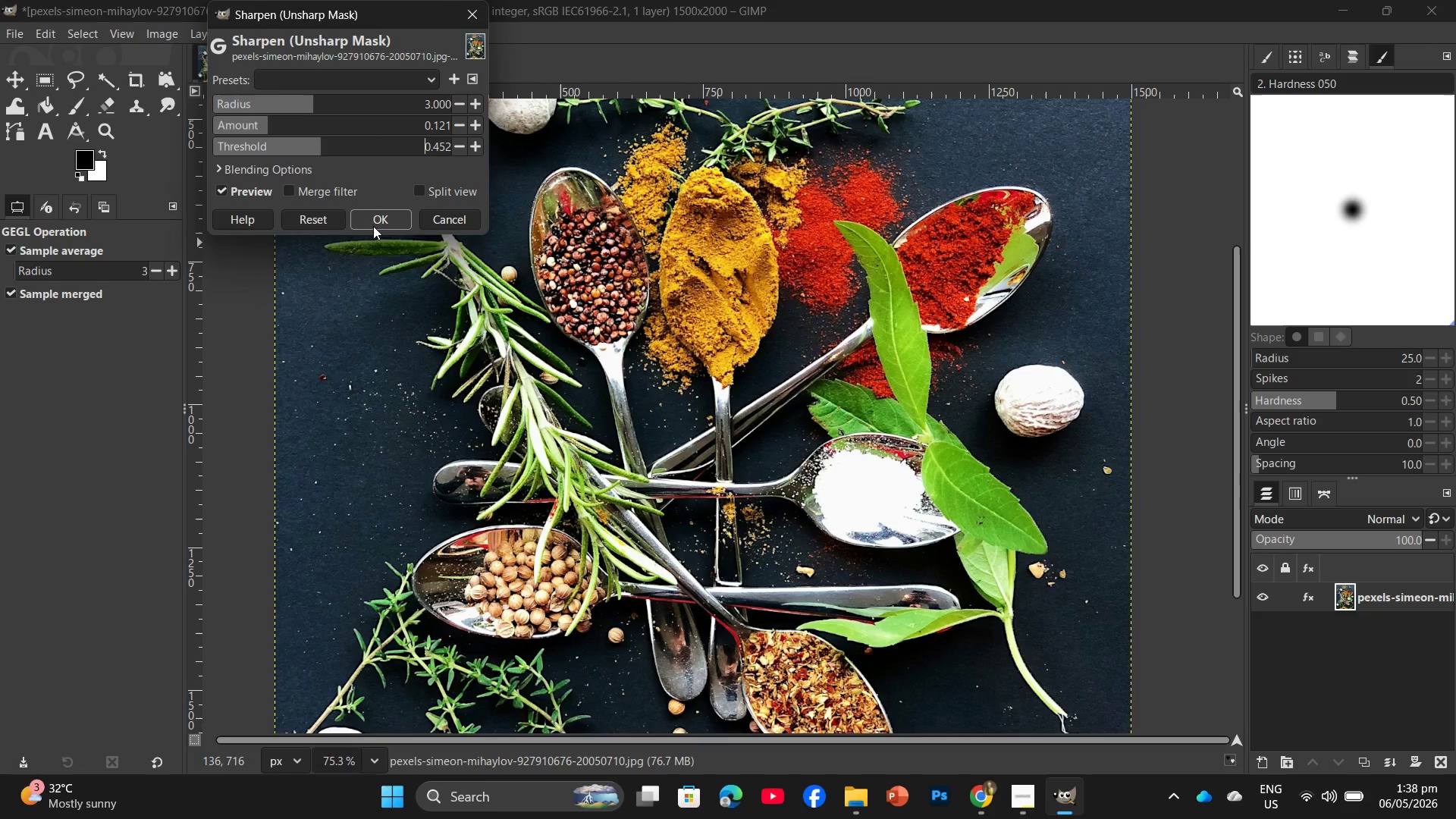 
left_click([379, 221])
 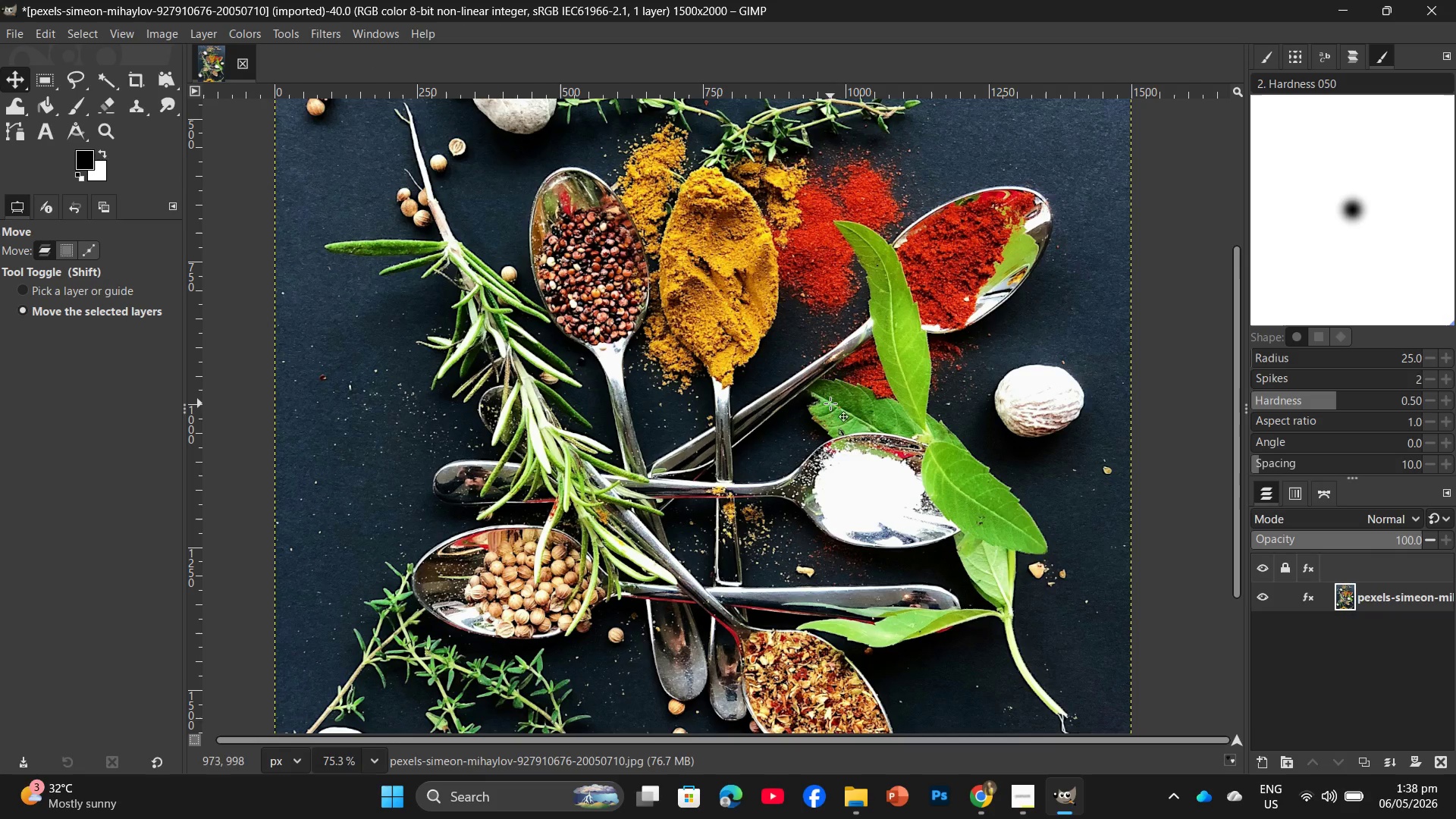 
hold_key(key=ControlLeft, duration=1.55)
scroll: coordinate [812, 417], scroll_direction: down, amount: 7.0
 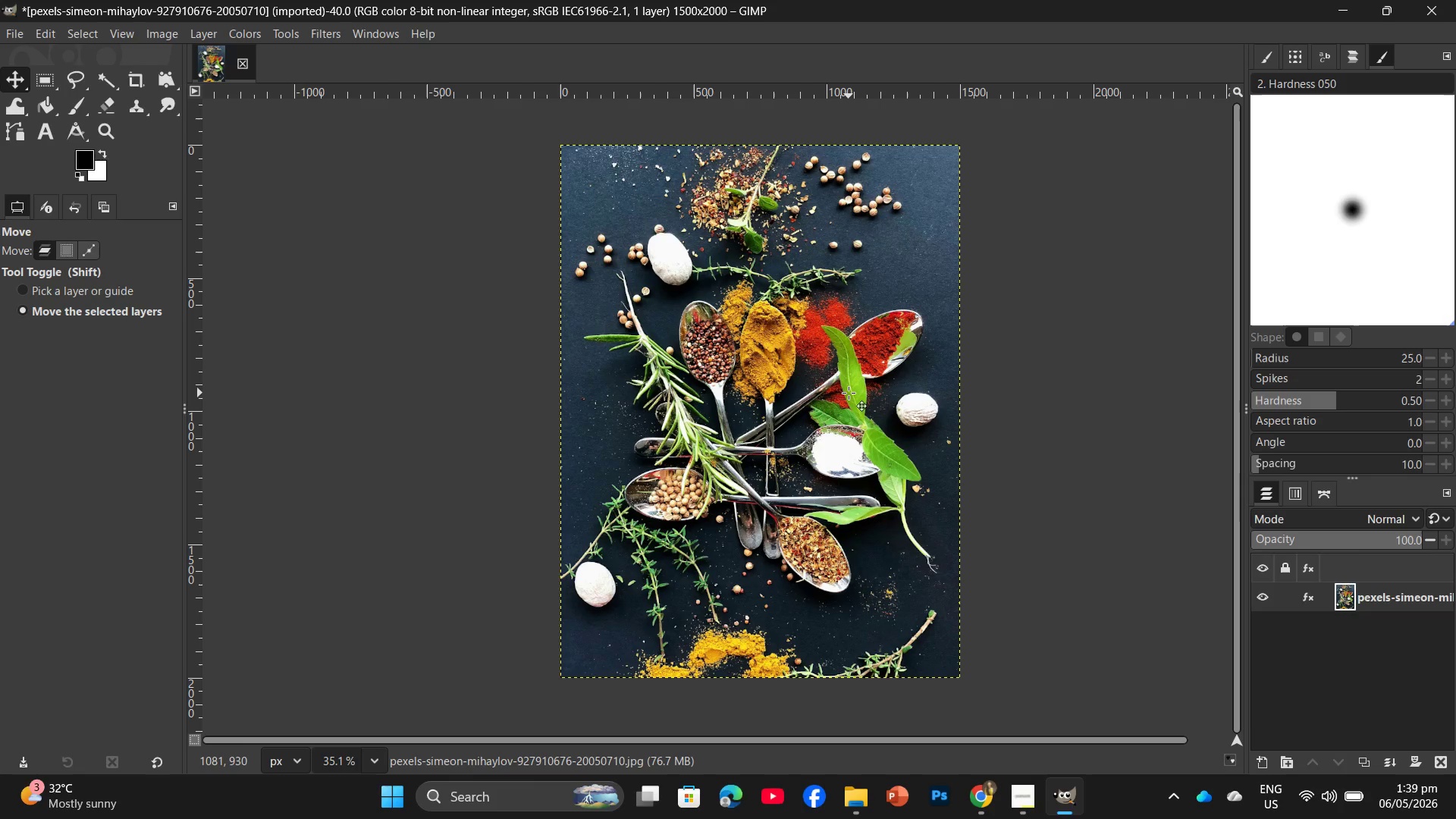 
wait(28.22)
 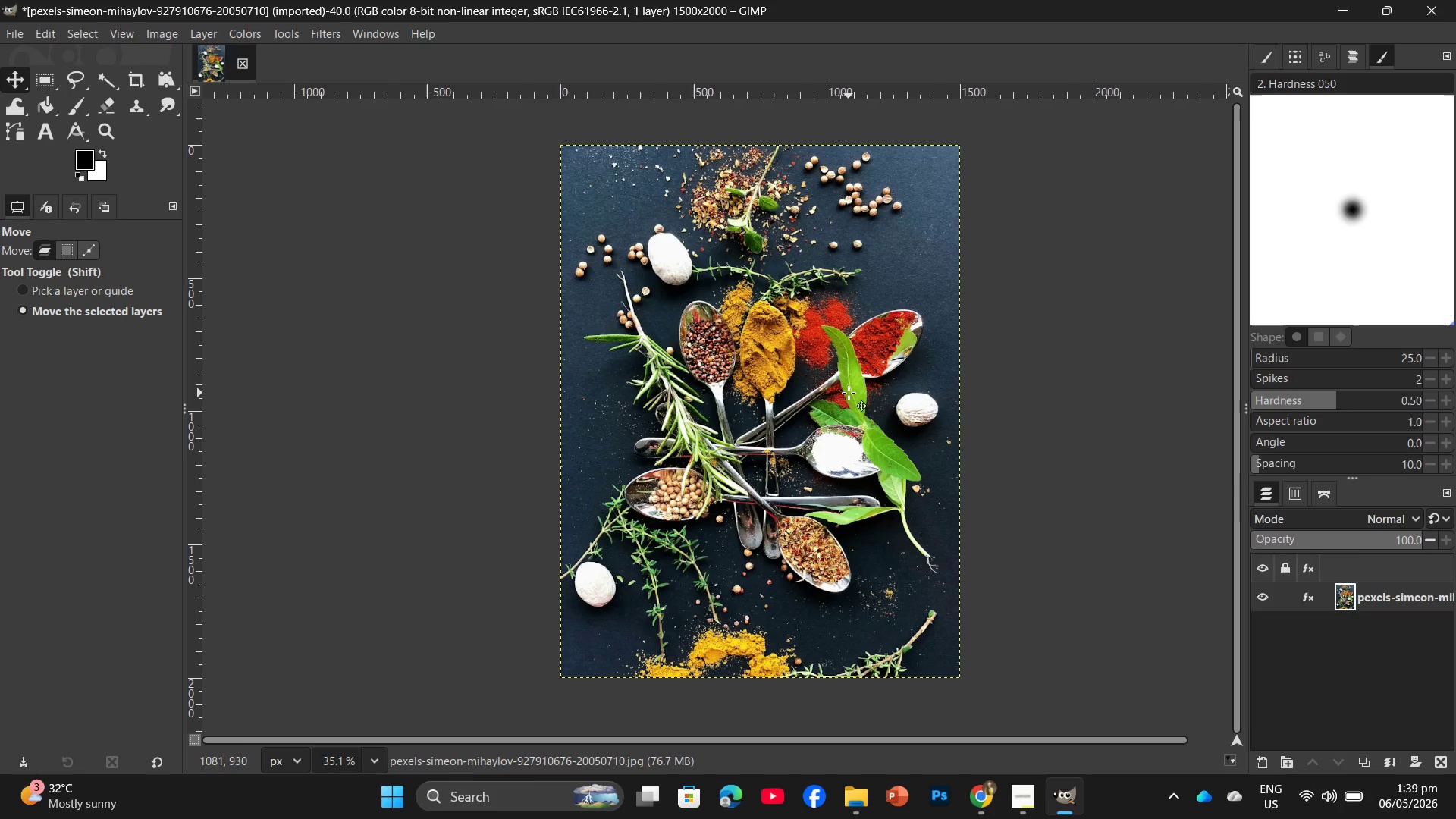 
hold_key(key=ShiftLeft, duration=0.53)
 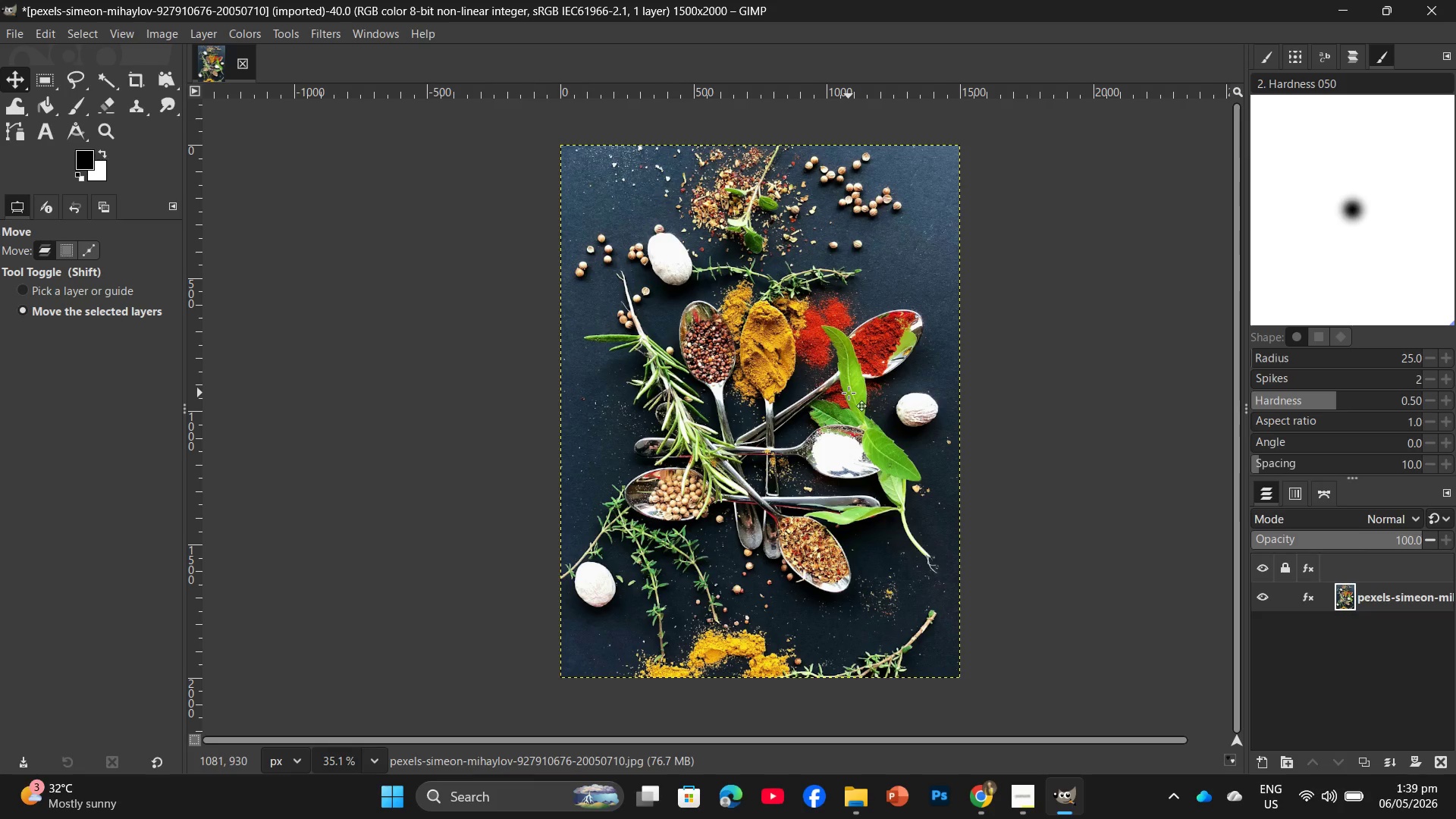 
hold_key(key=ControlLeft, duration=0.56)
 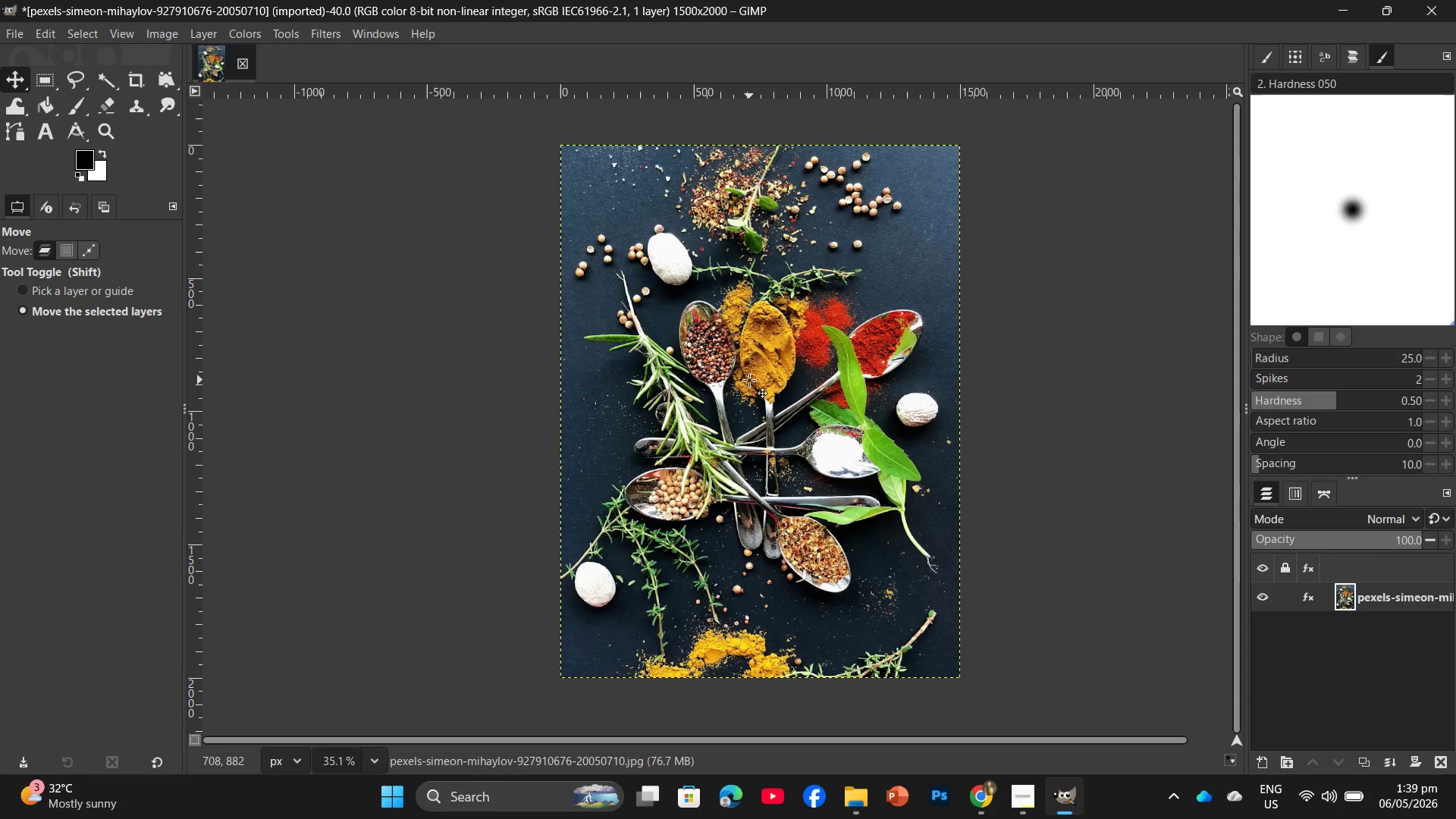 
hold_key(key=ControlLeft, duration=0.75)
 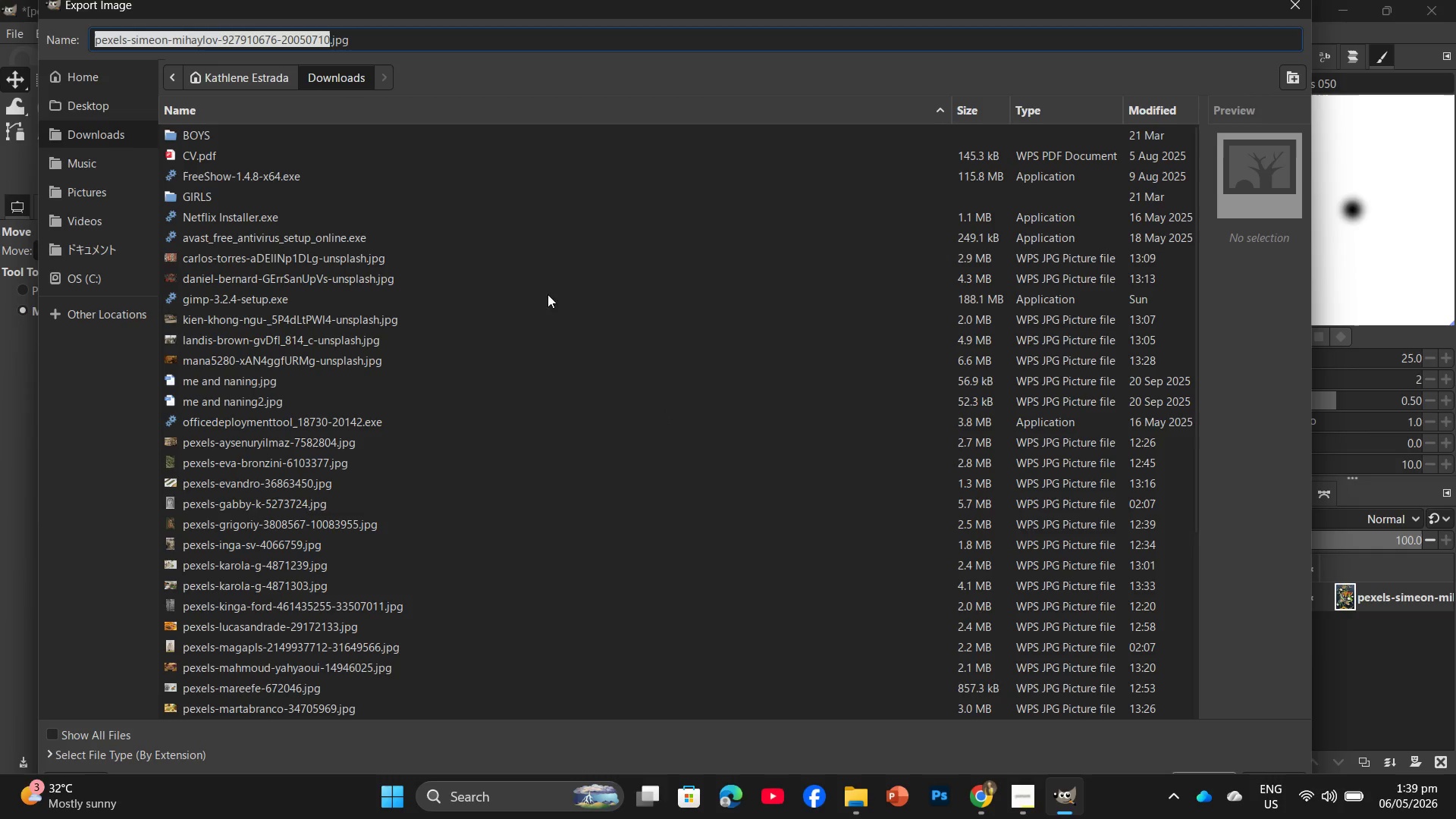 
hold_key(key=ShiftLeft, duration=0.7)
 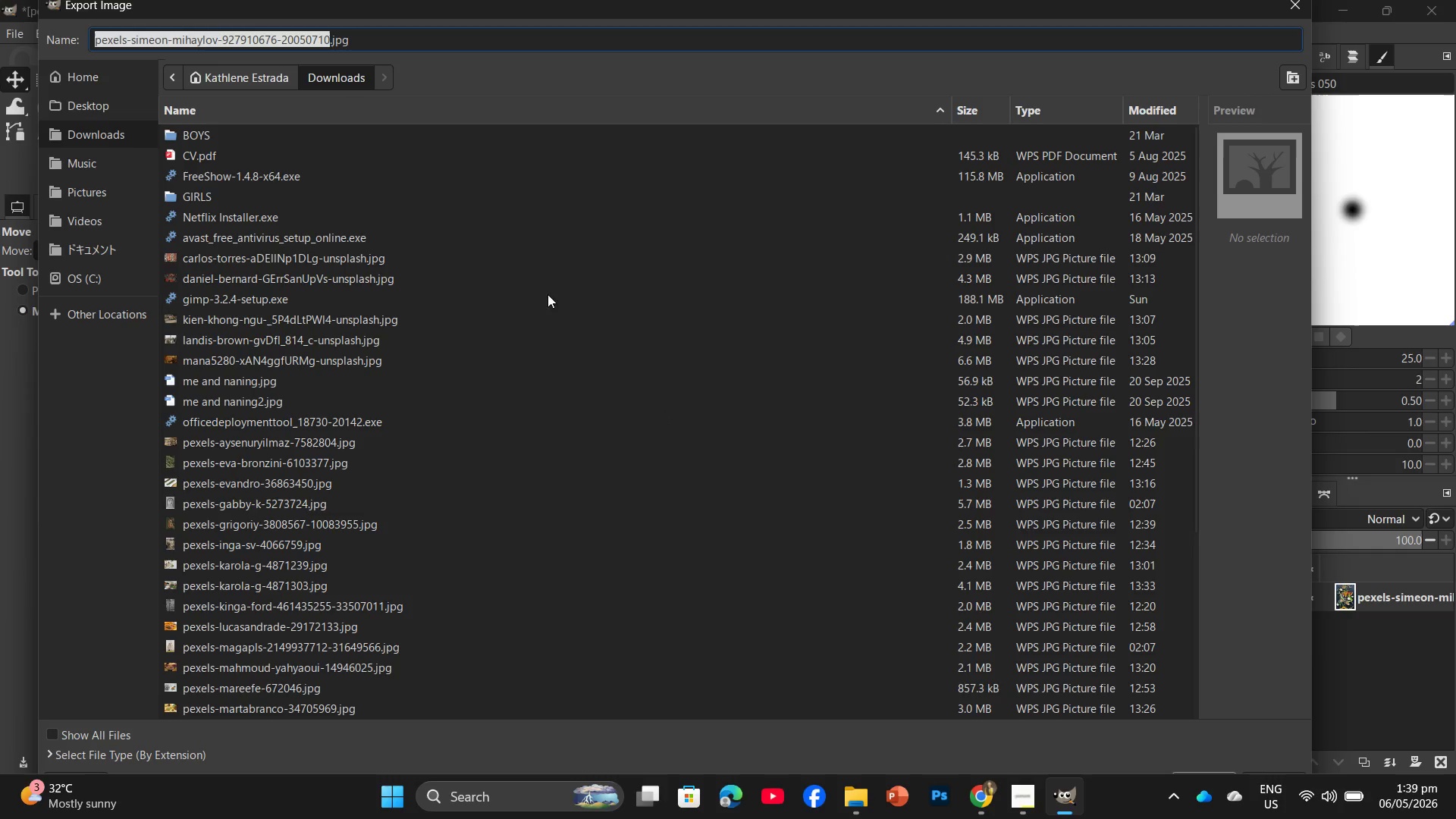 
hold_key(key=E, duration=0.33)
 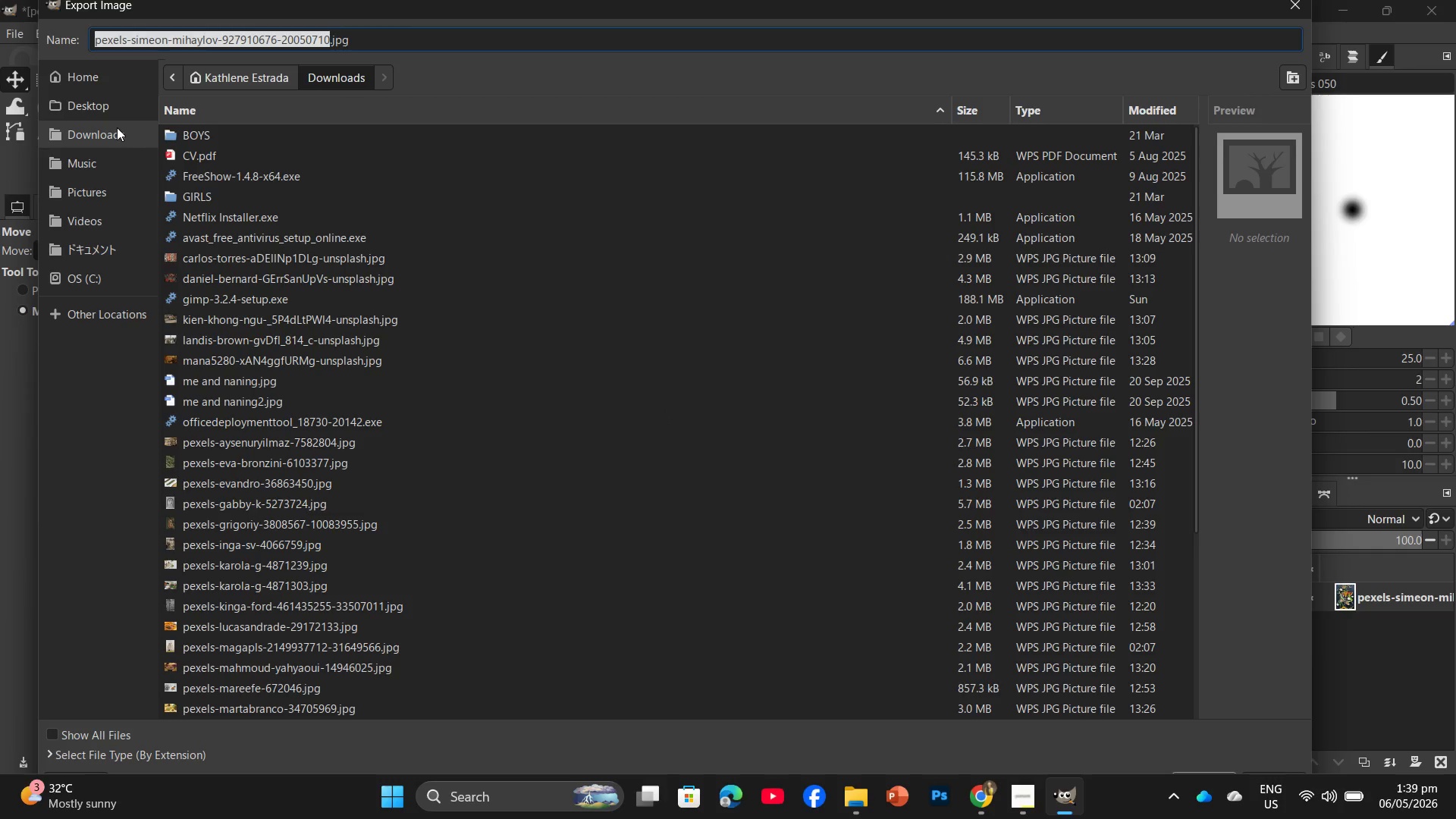 
left_click([101, 119])
 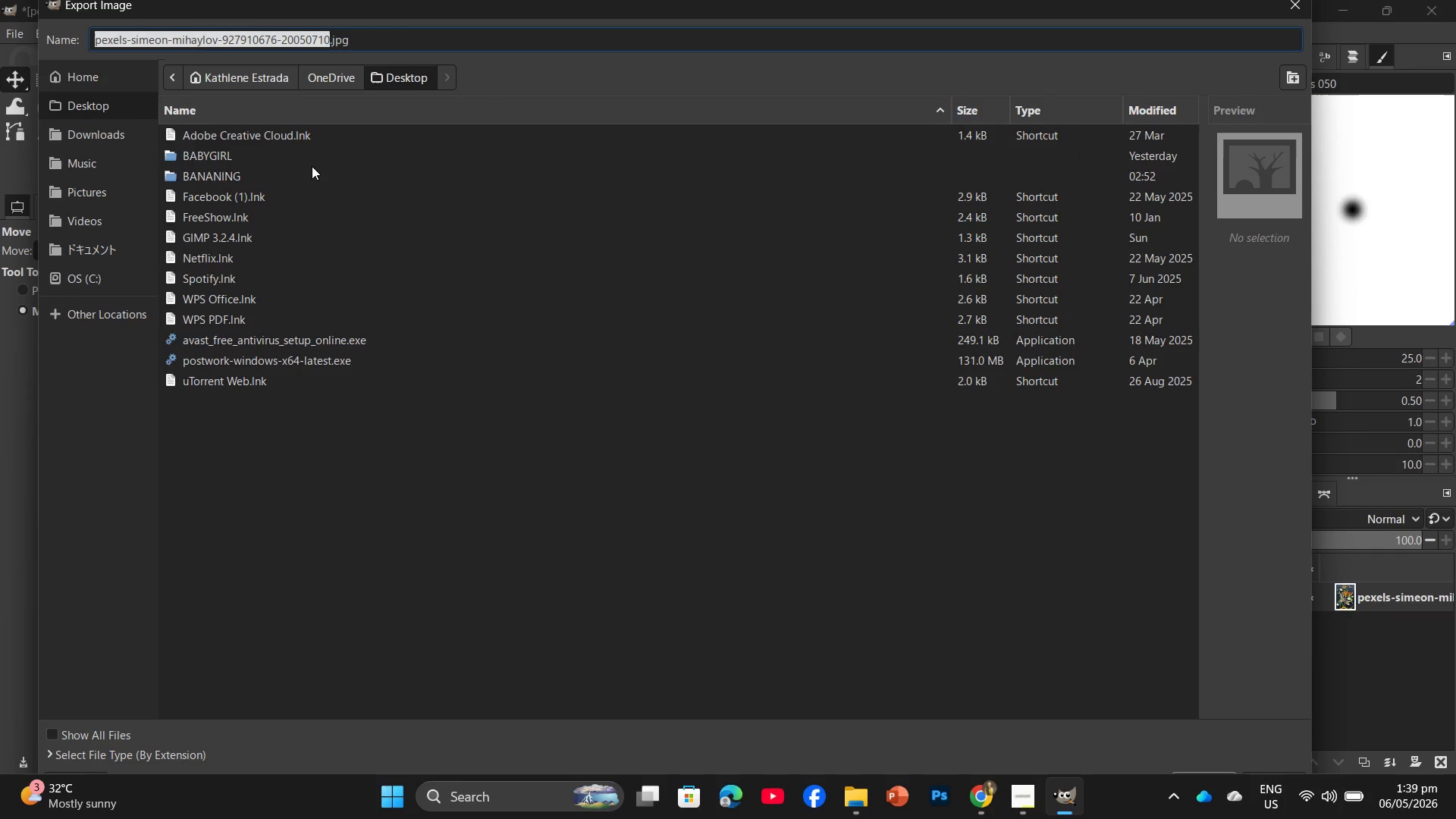 
double_click([325, 155])
 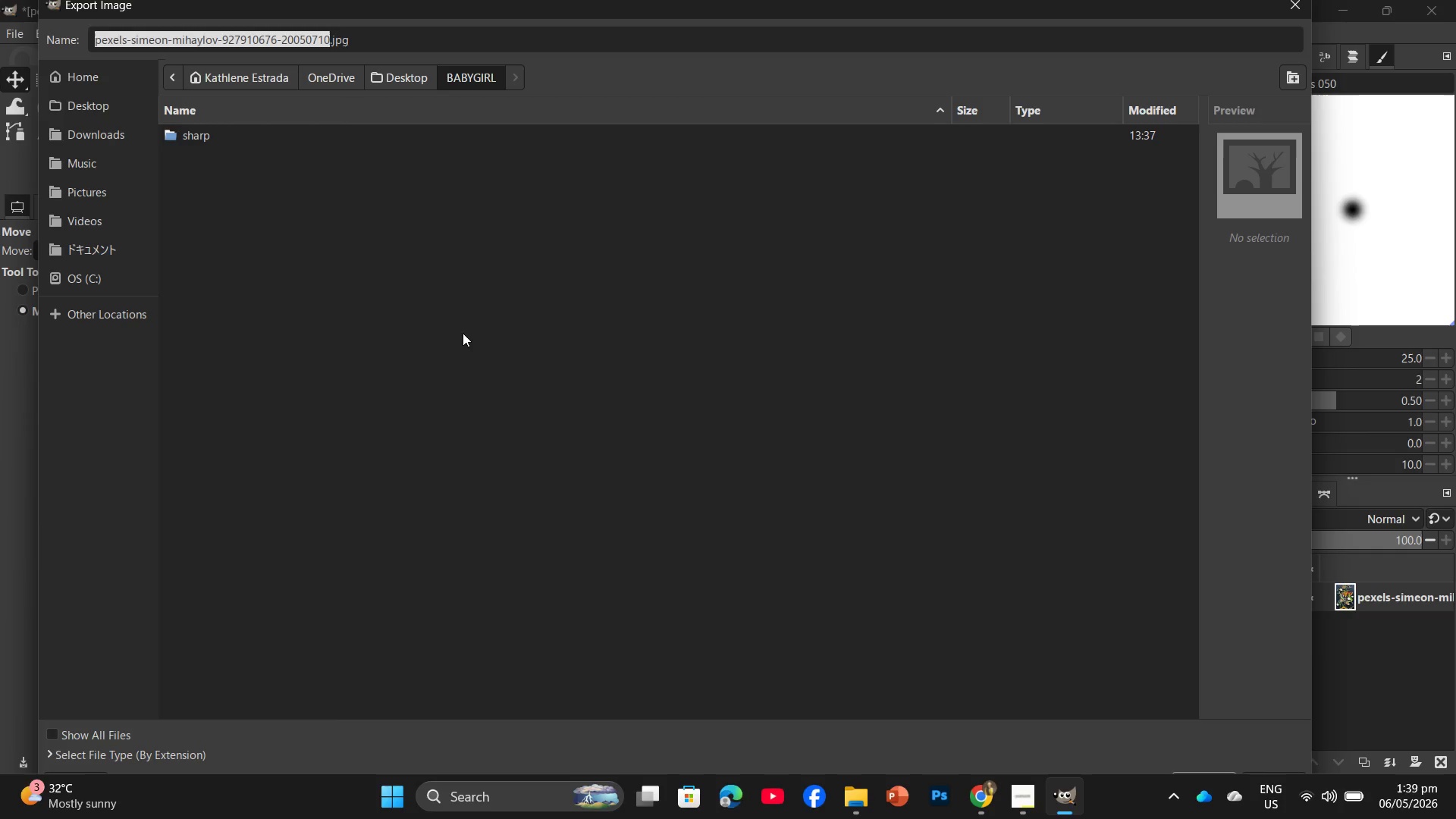 
wait(9.72)
 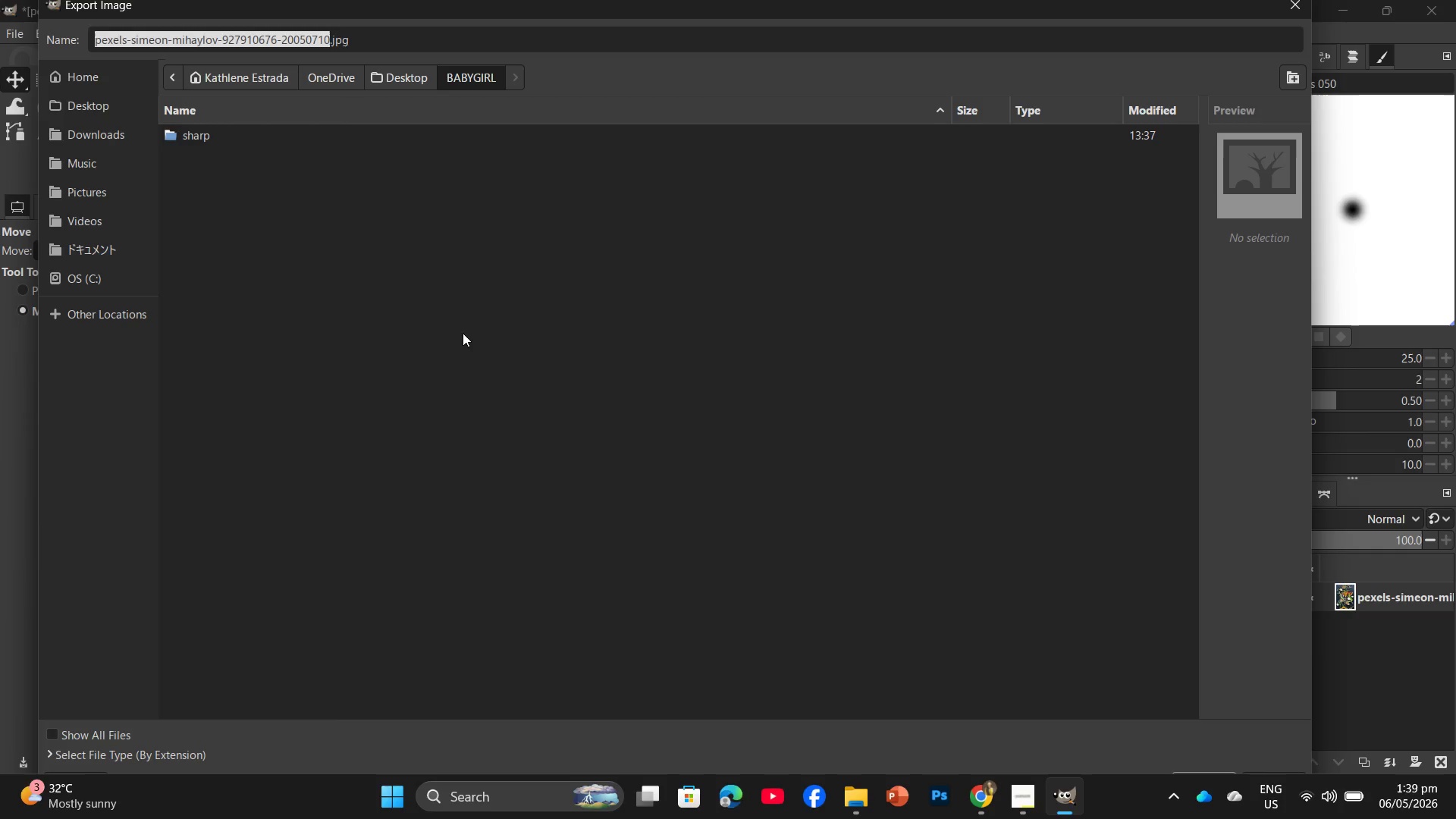 
left_click([277, 139])
 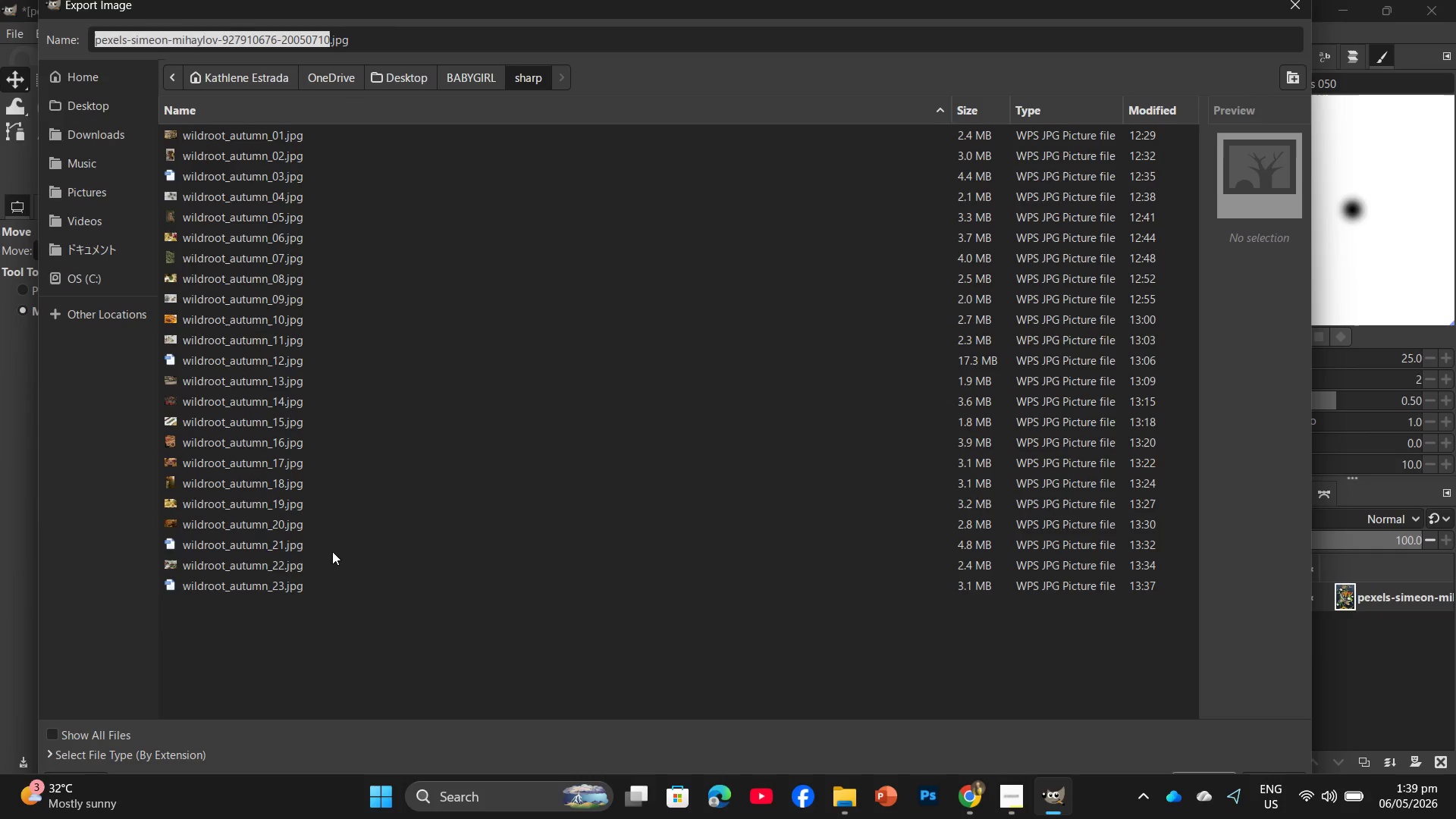 
left_click([366, 609])
 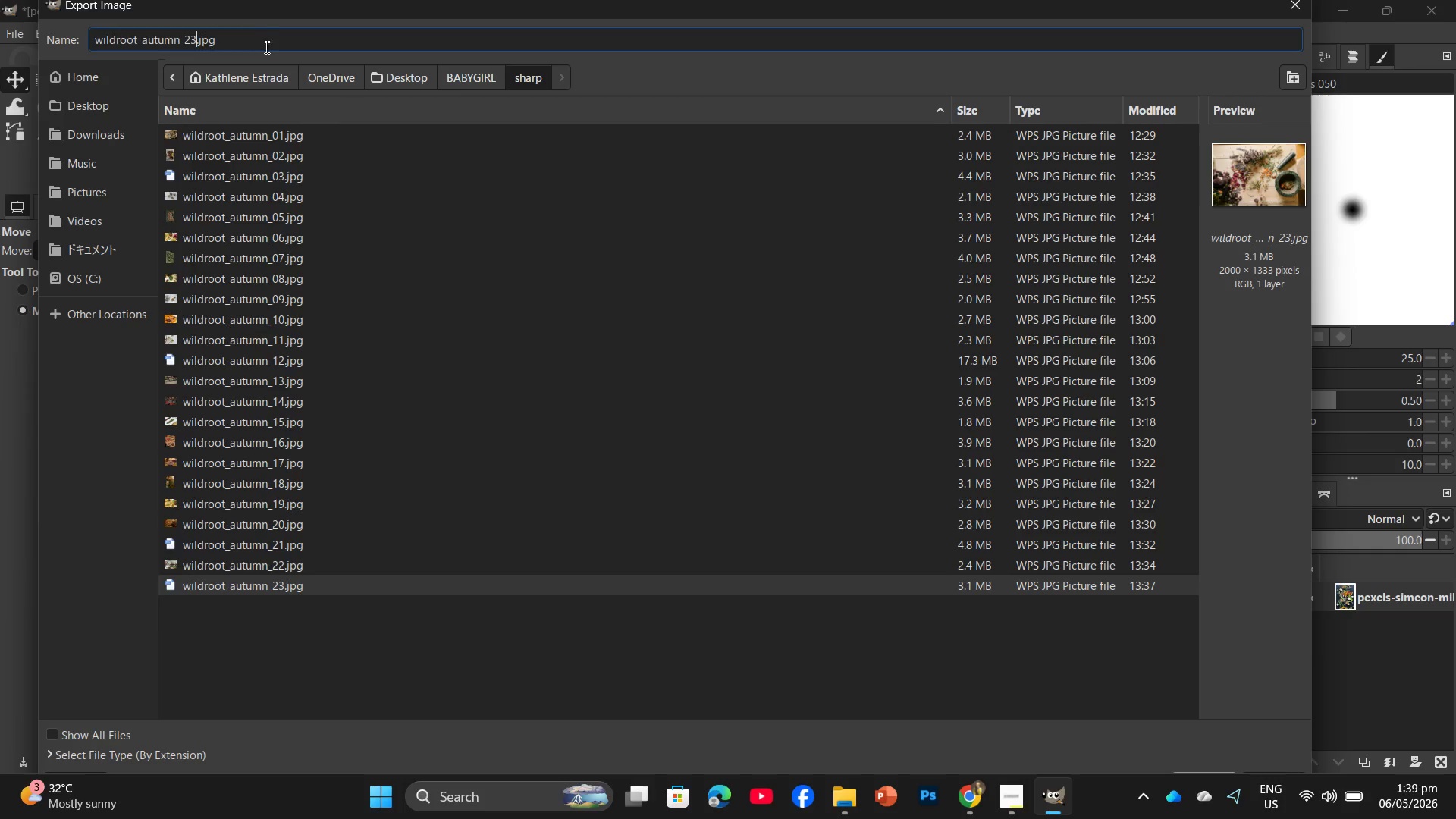 
key(Backspace)
 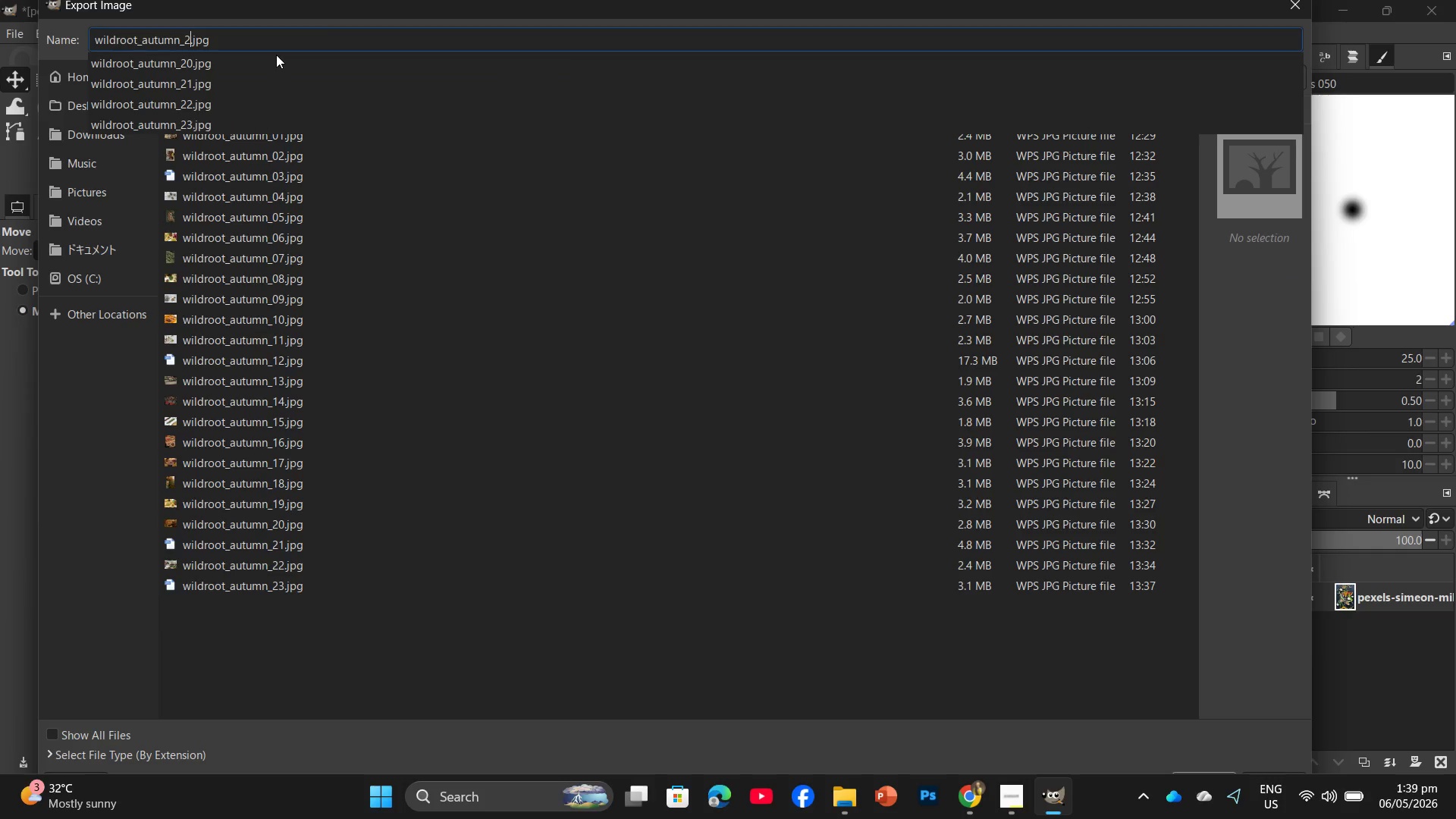 
key(Numpad4)
 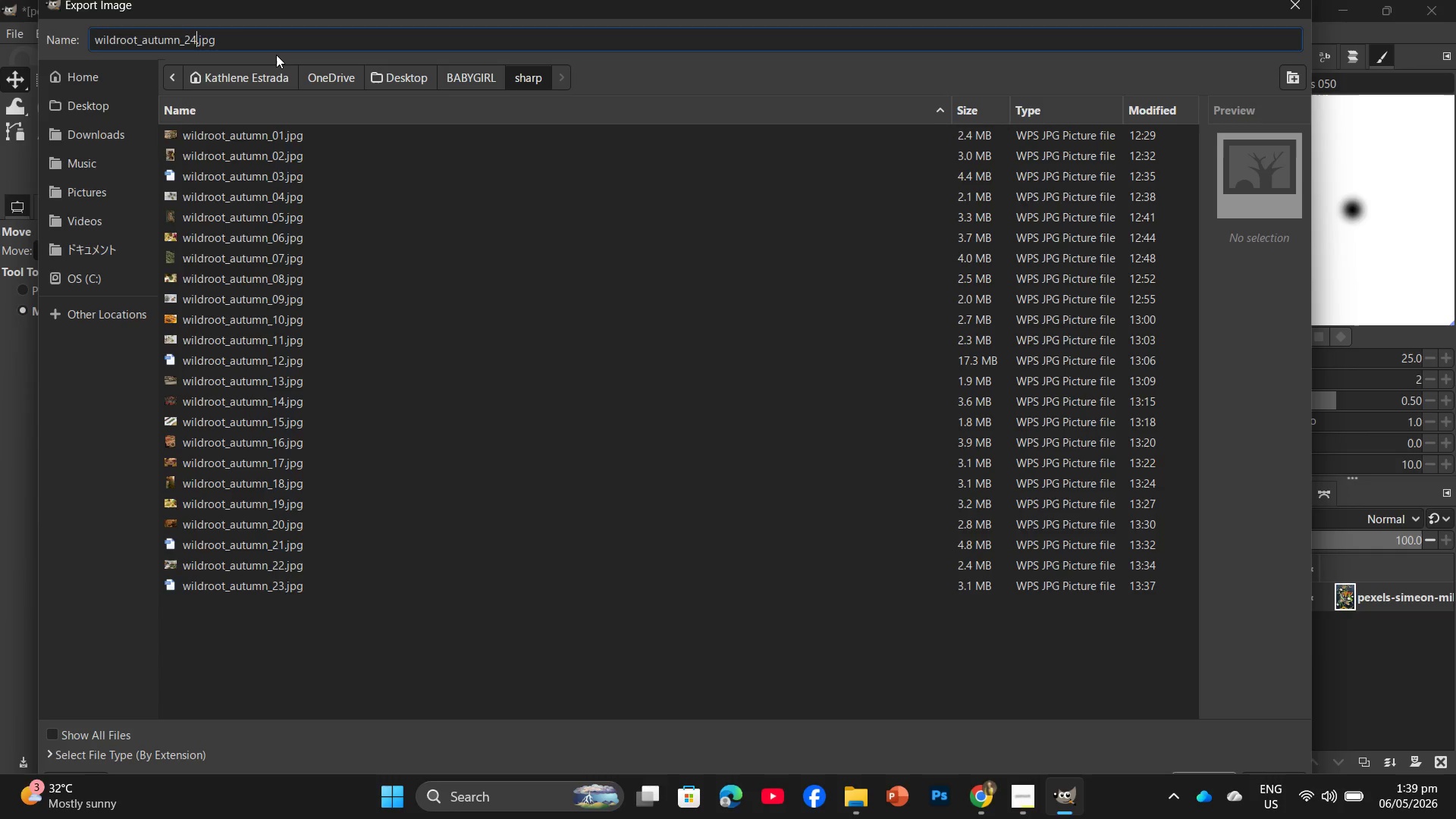 
key(NumpadEnter)
 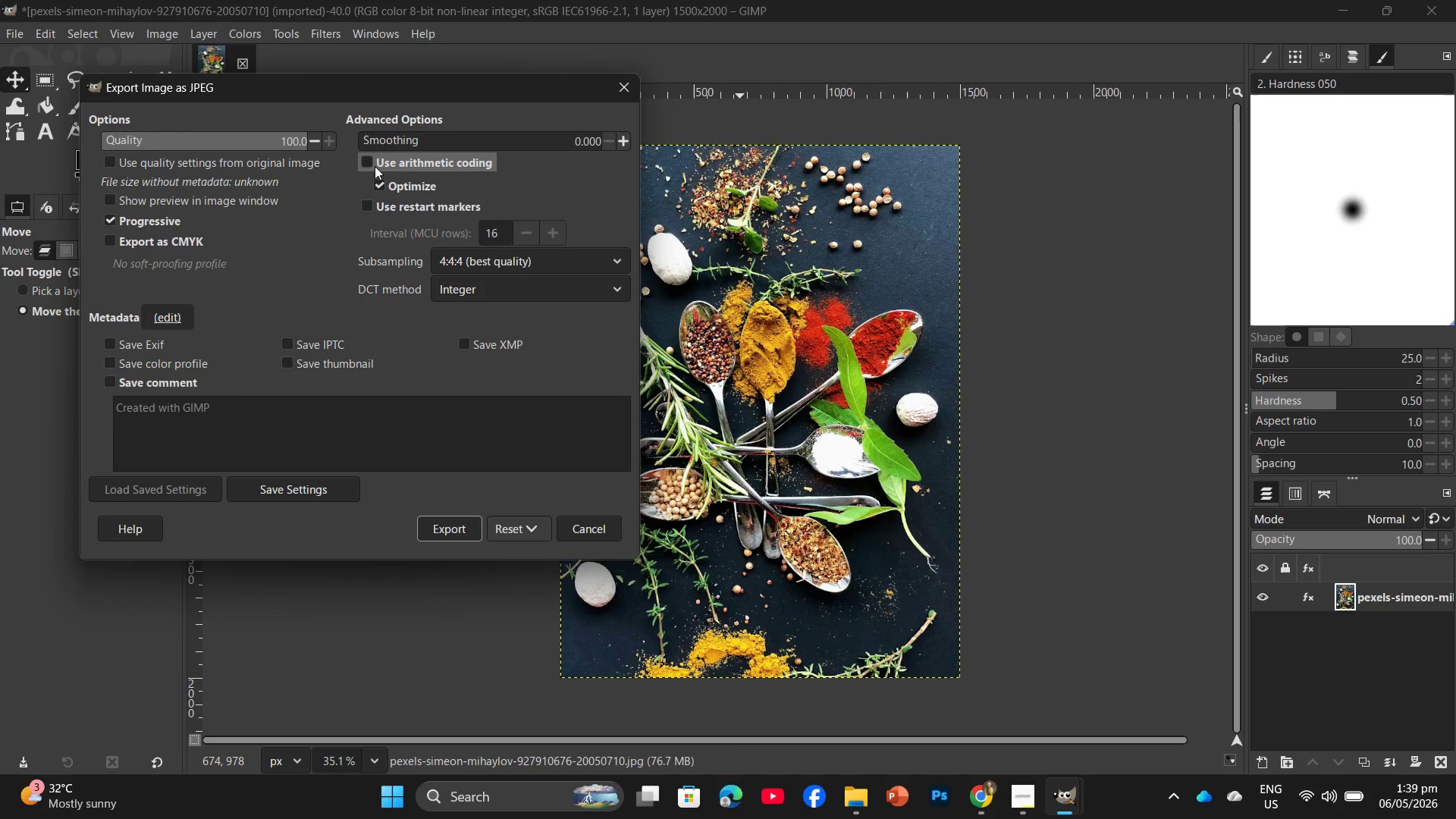 
wait(5.44)
 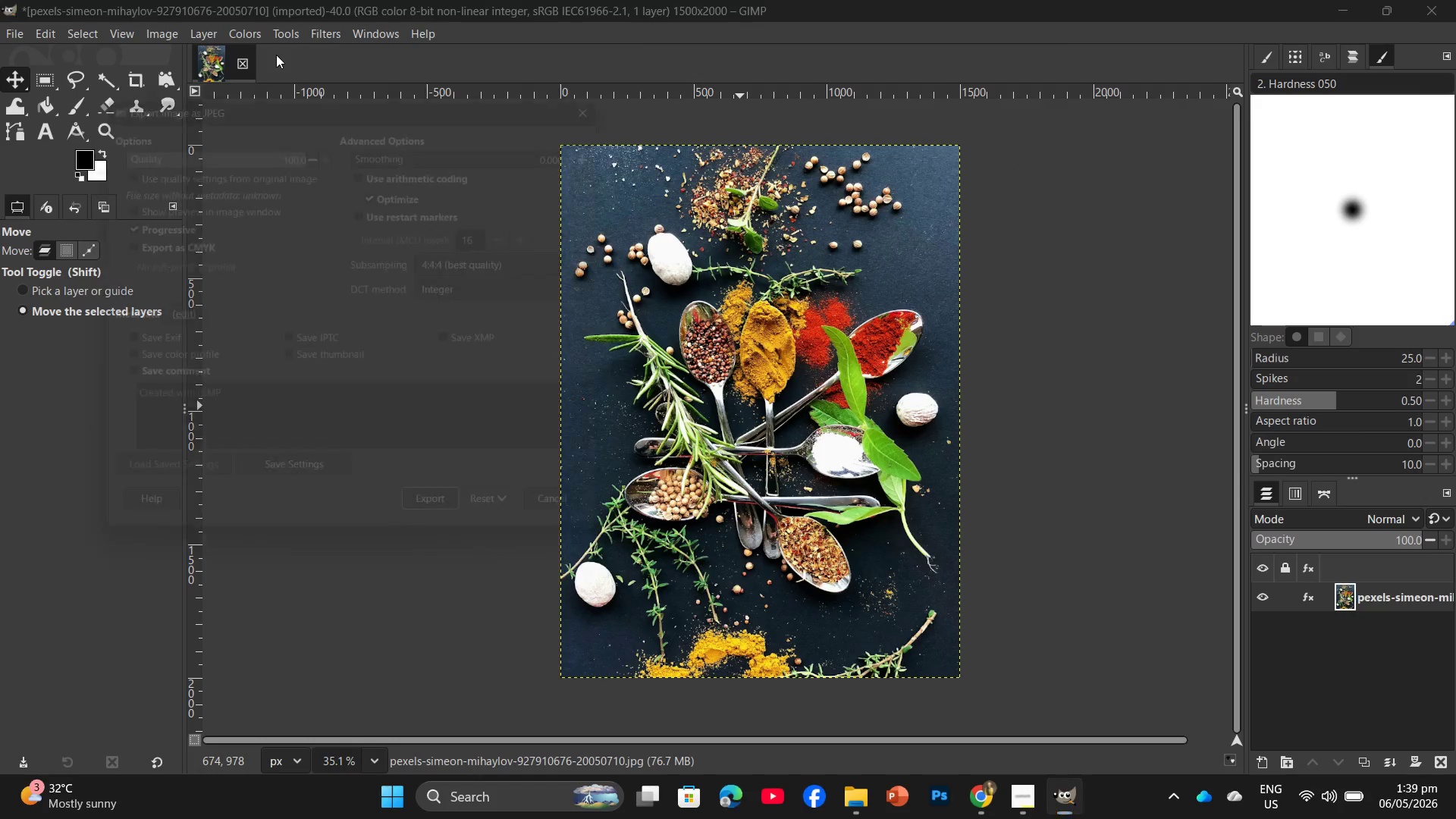 
left_click([446, 530])